 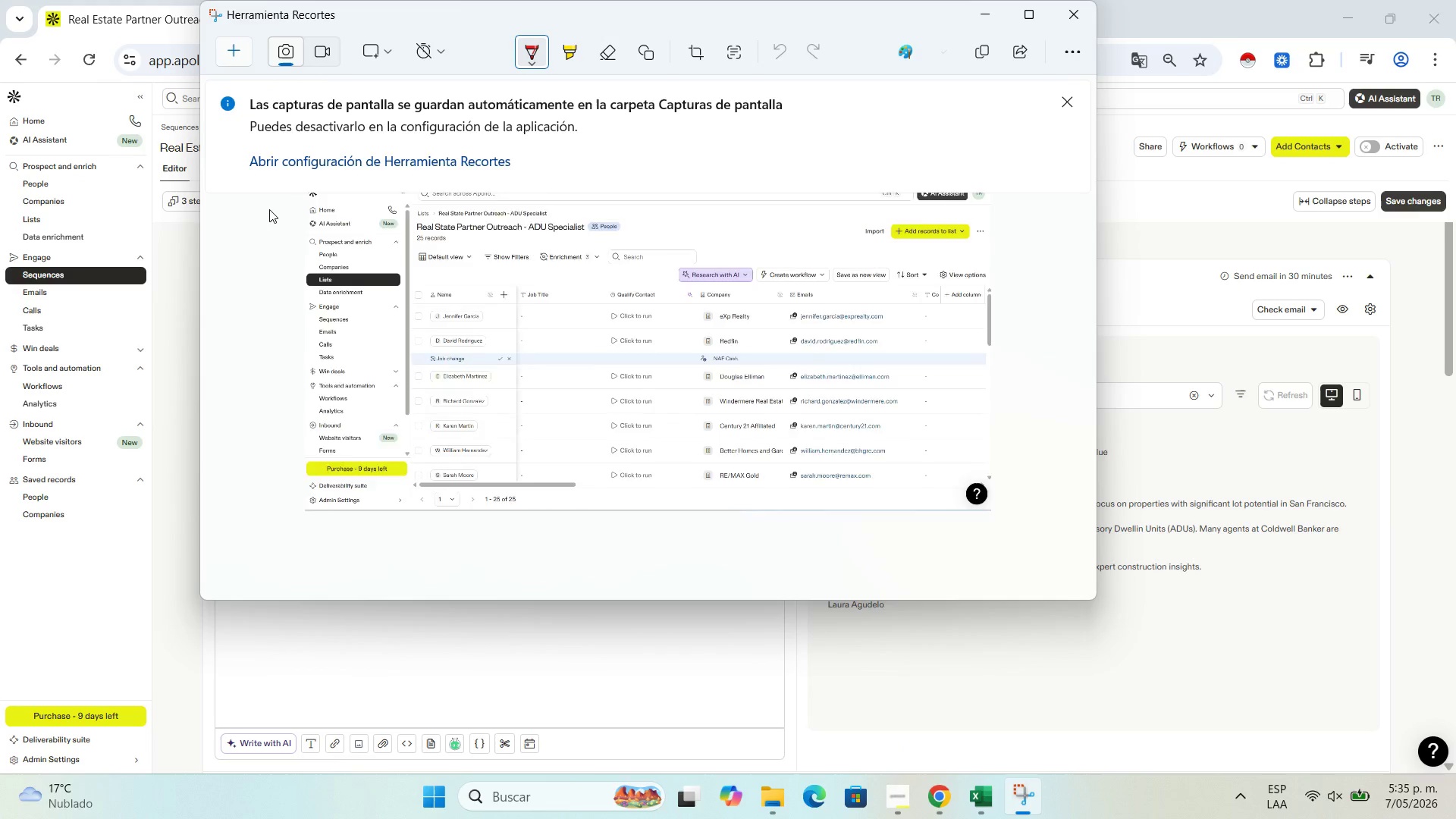 
left_click([230, 50])
 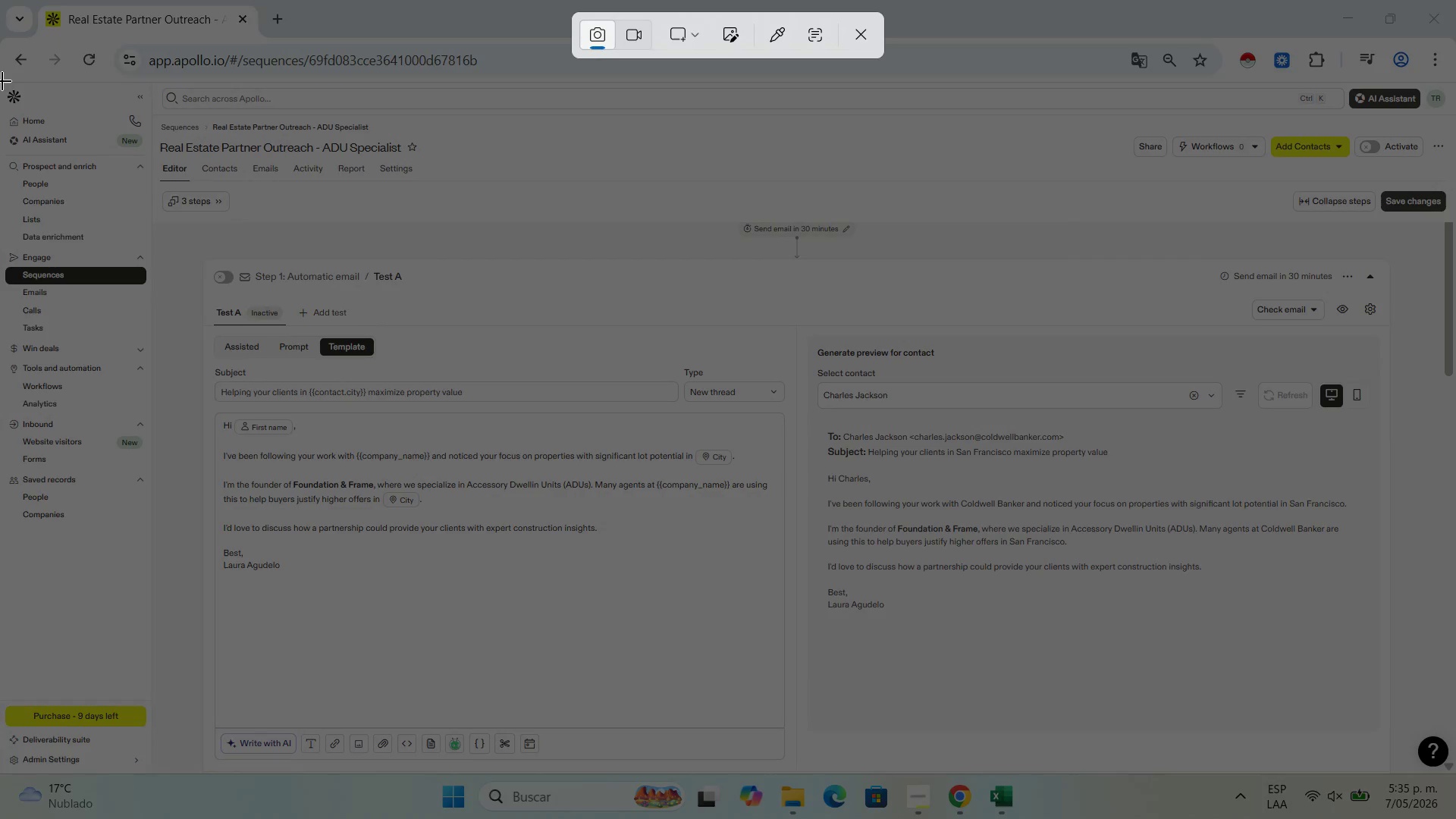 
left_click_drag(start_coordinate=[2, 83], to_coordinate=[1455, 766])
 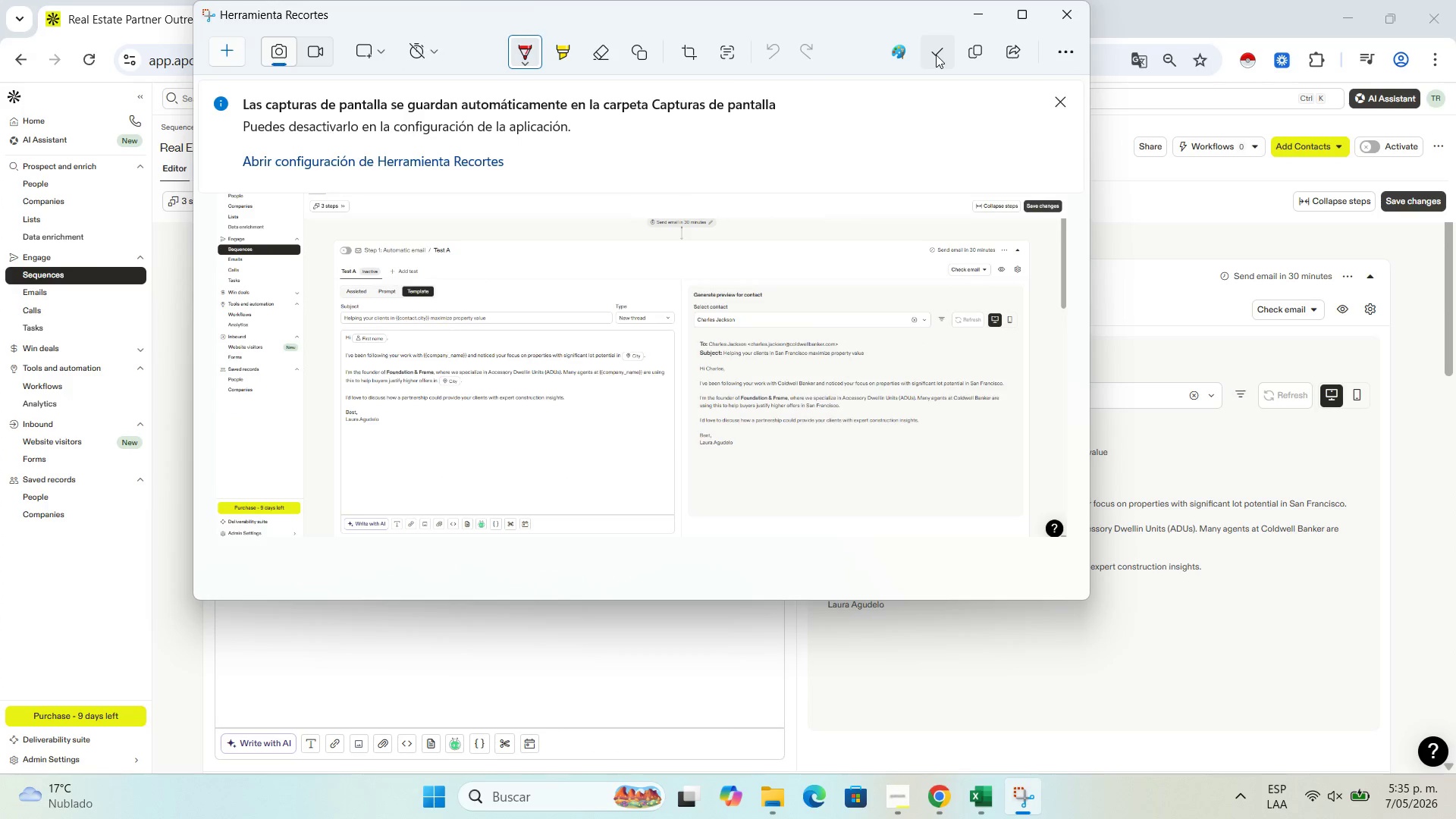 
left_click([936, 55])
 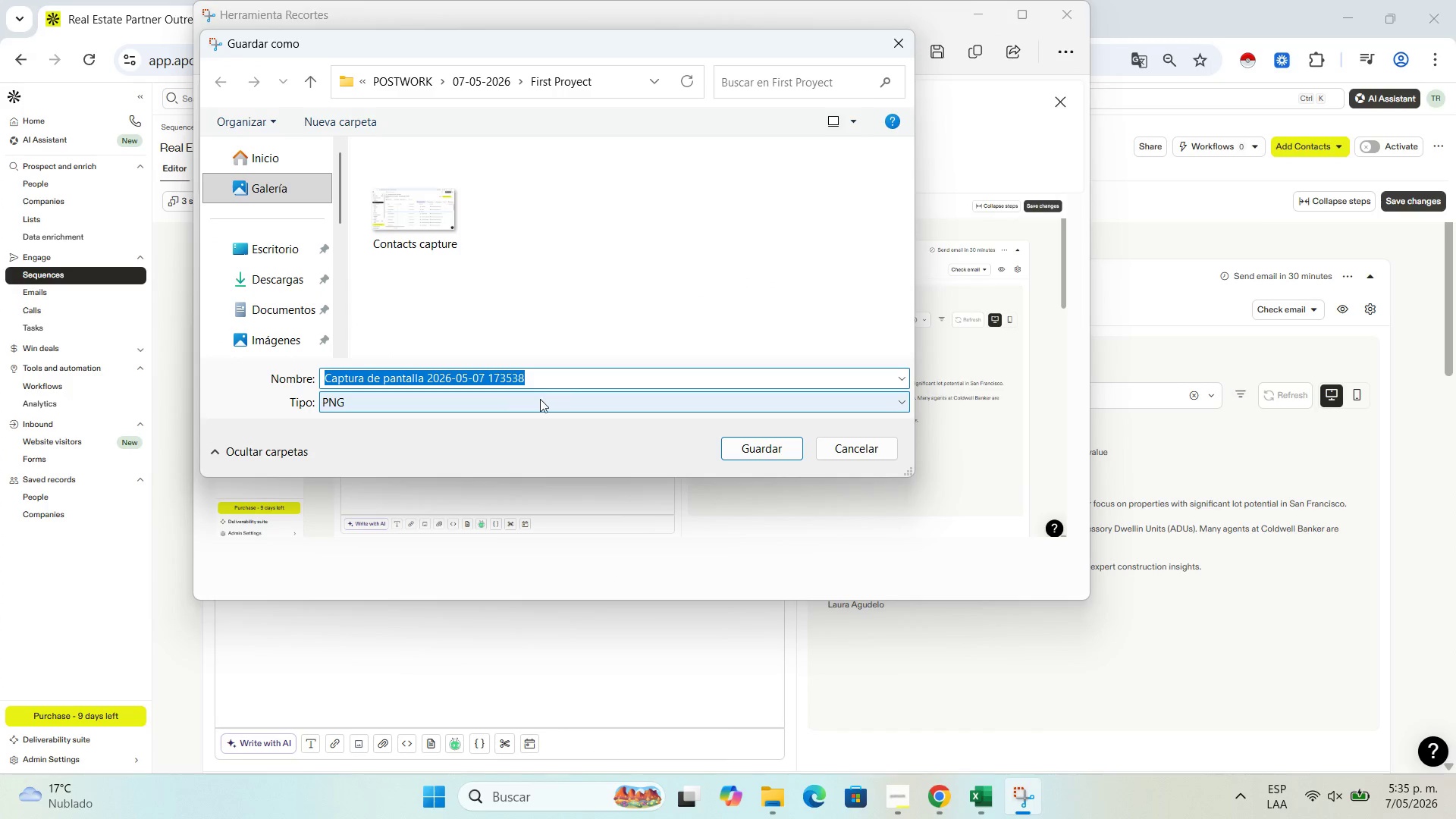 
type(Email 1 - capture)
 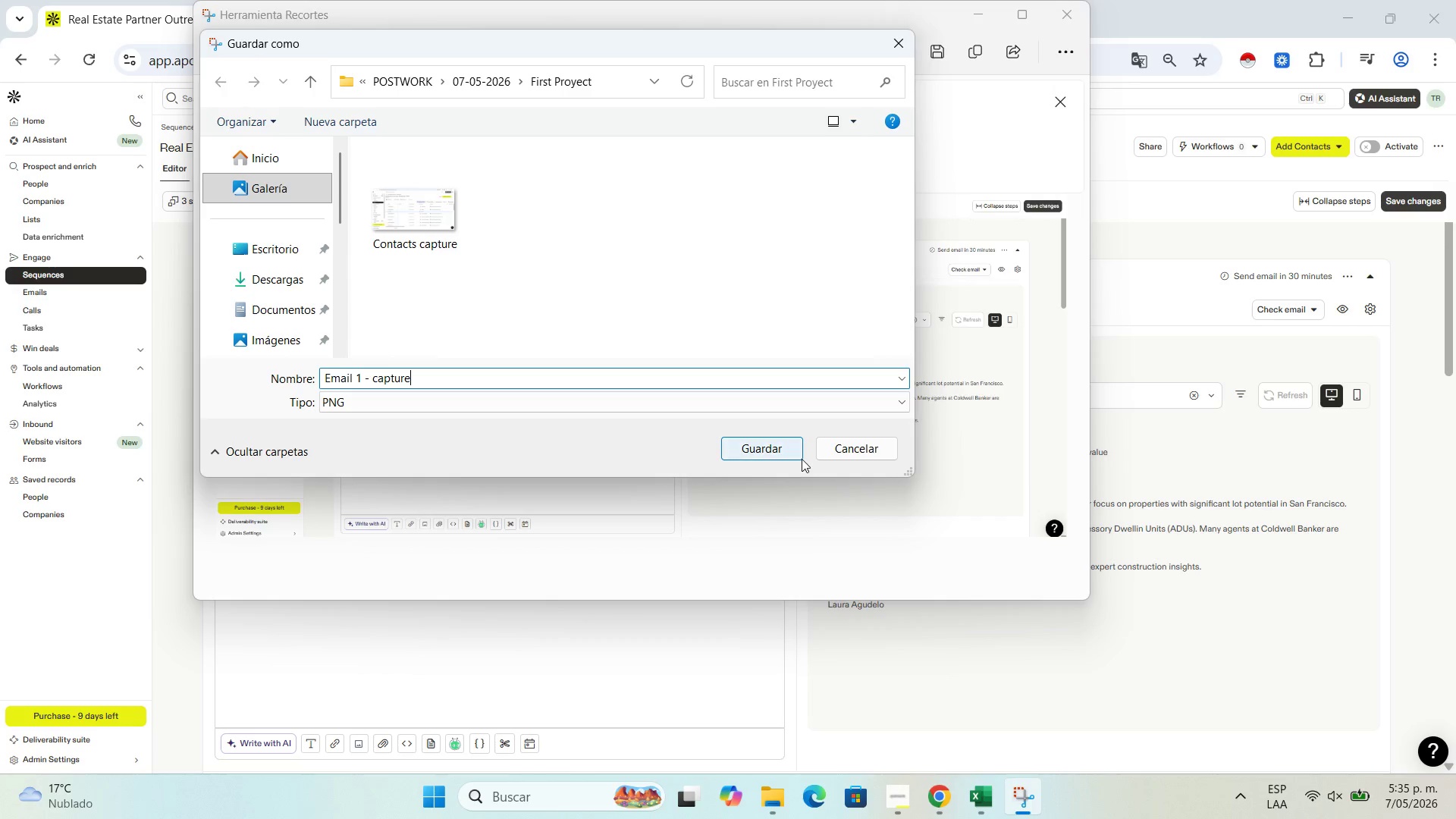 
left_click([795, 457])
 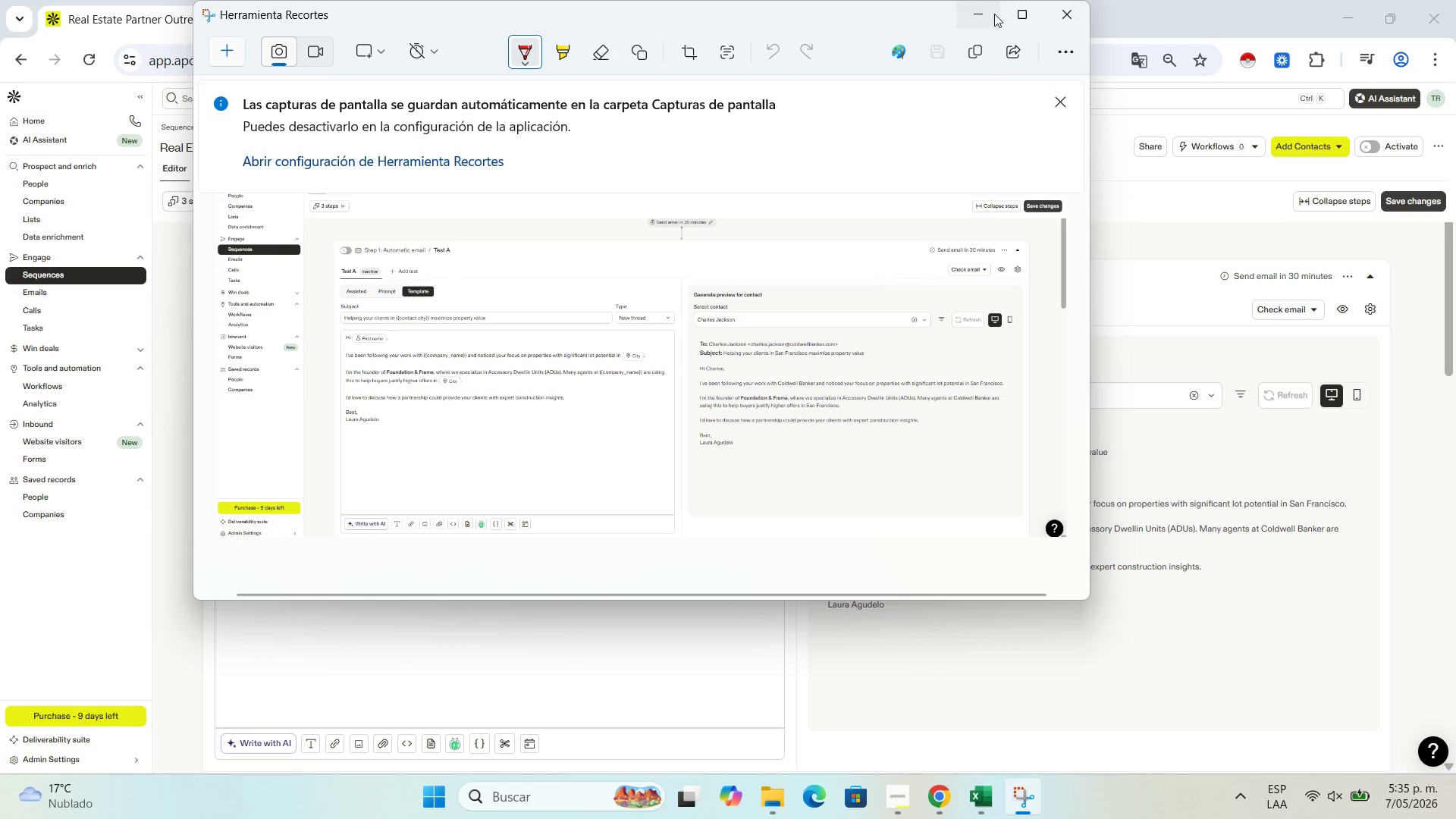 
left_click([985, 14])
 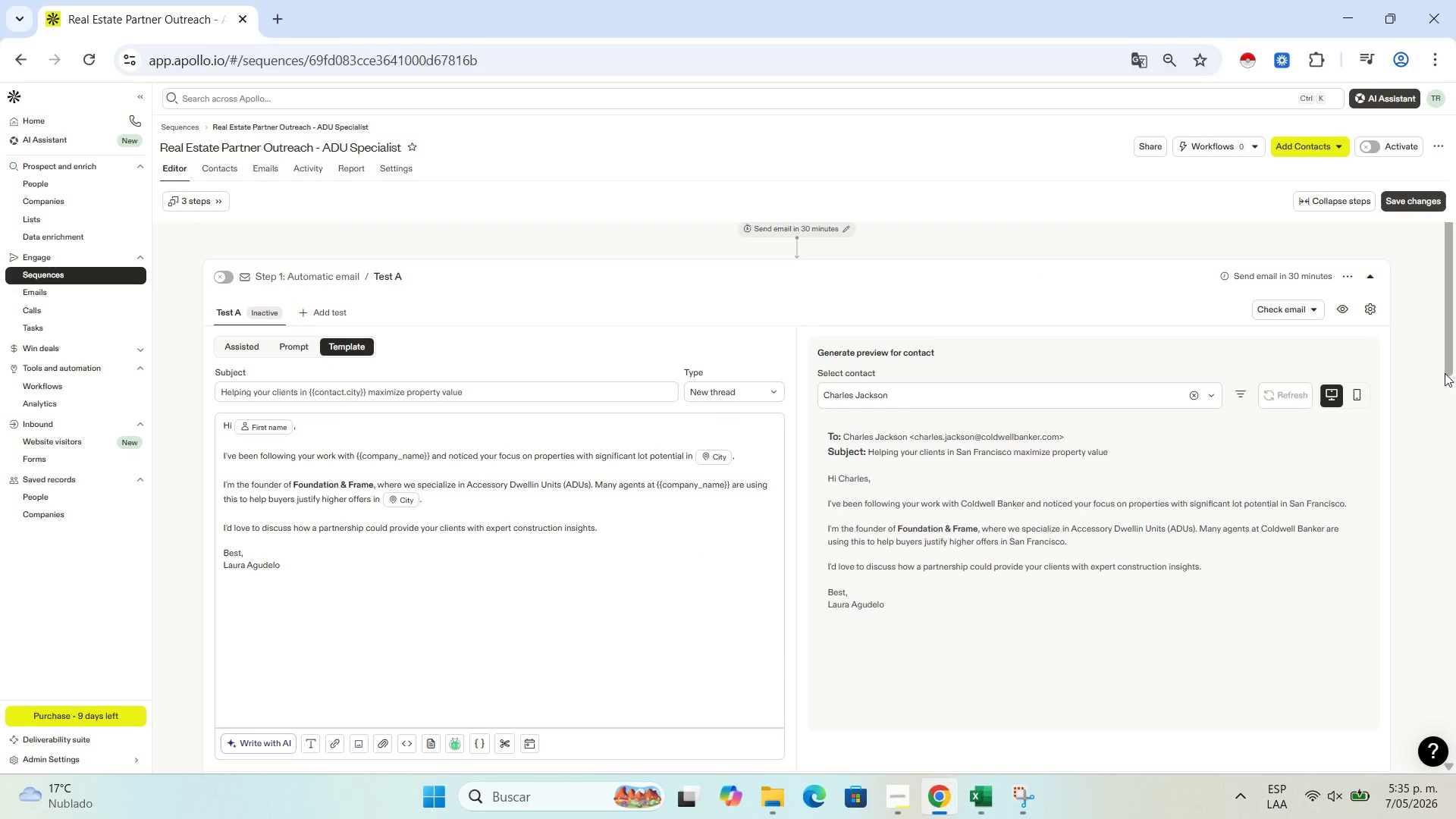 
left_click_drag(start_coordinate=[1444, 359], to_coordinate=[1453, 546])
 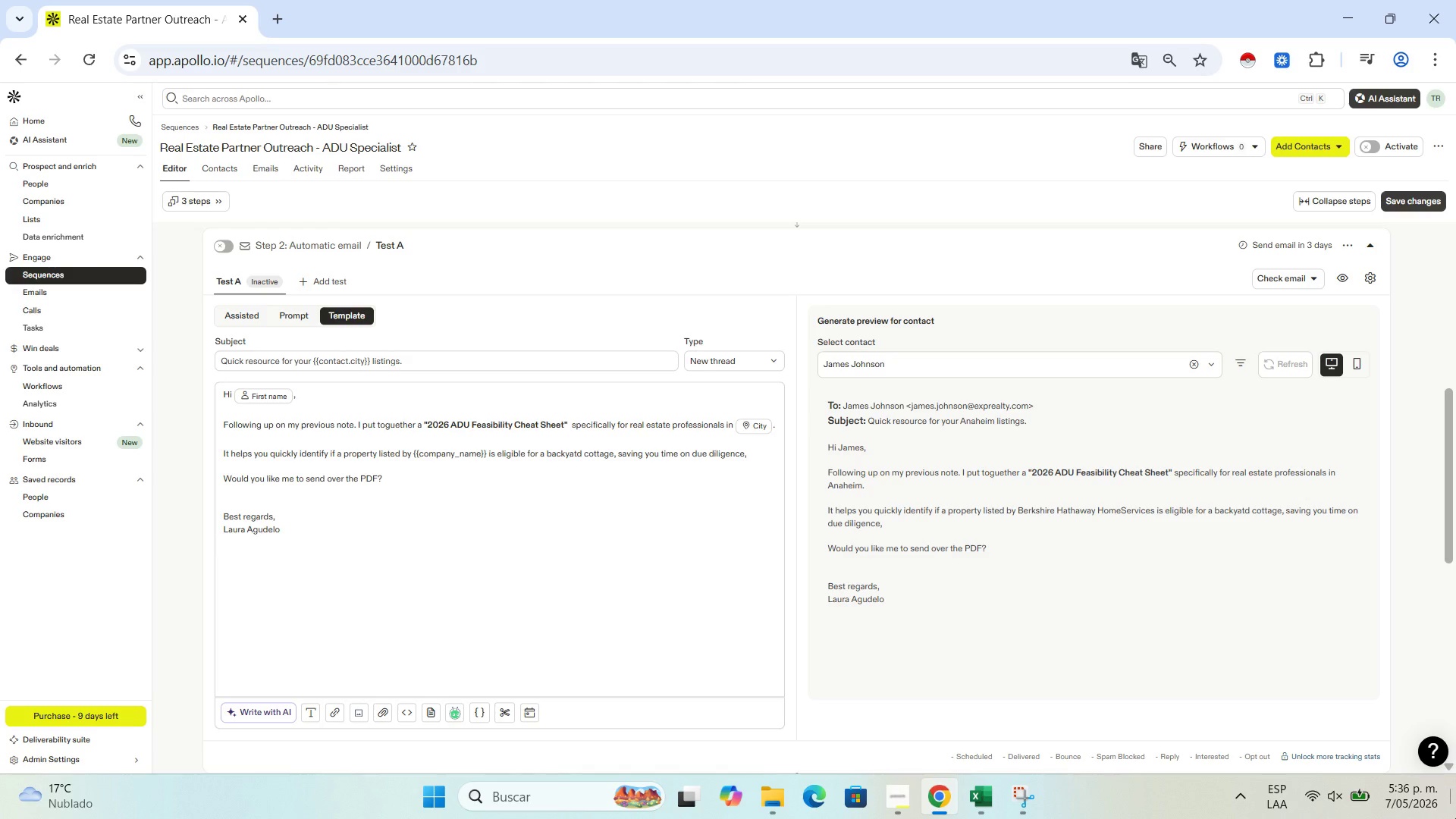 
wait(7.97)
 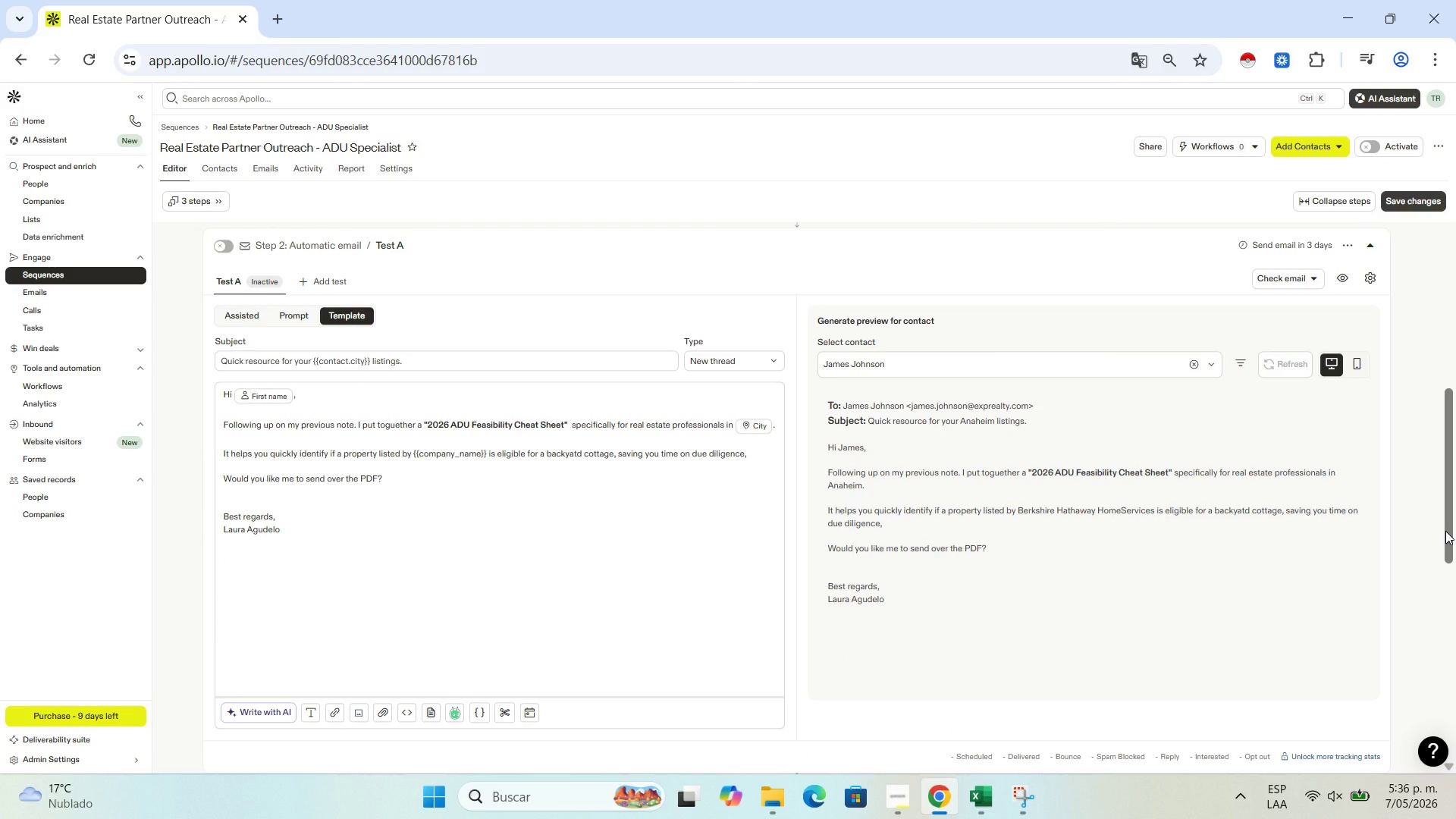 
left_click([1011, 795])
 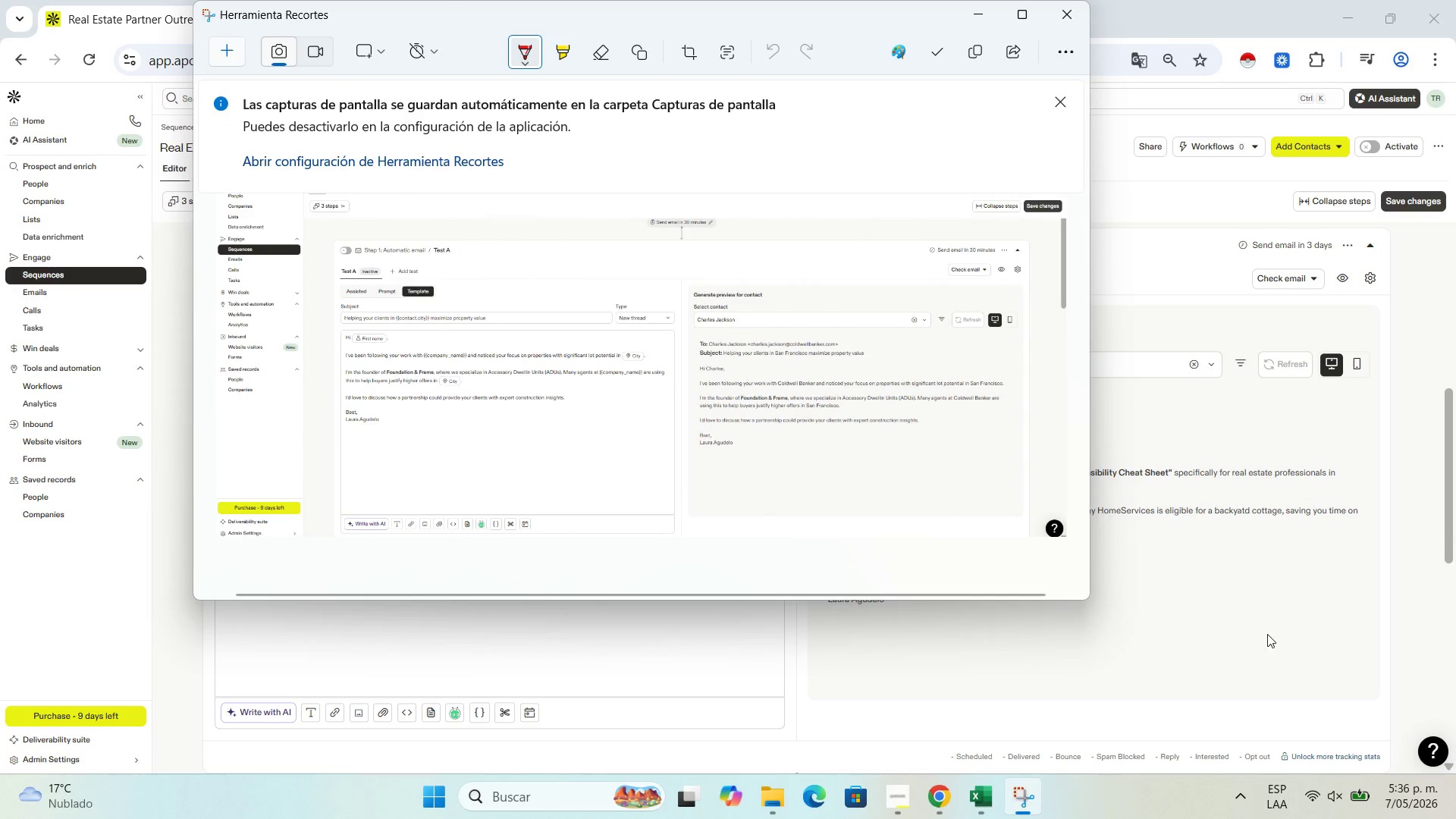 
left_click([1292, 624])
 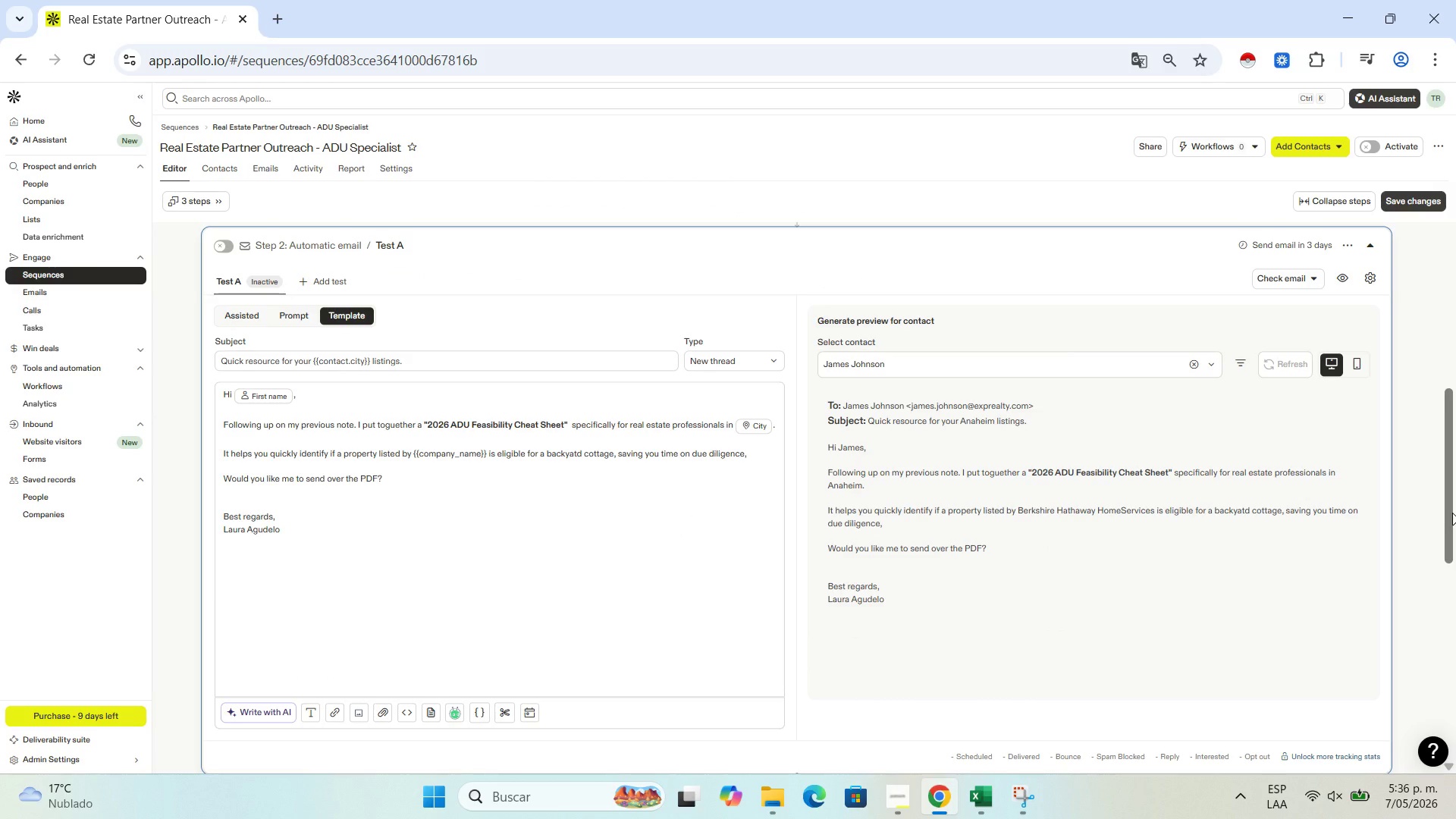 
left_click_drag(start_coordinate=[1452, 513], to_coordinate=[1455, 504])
 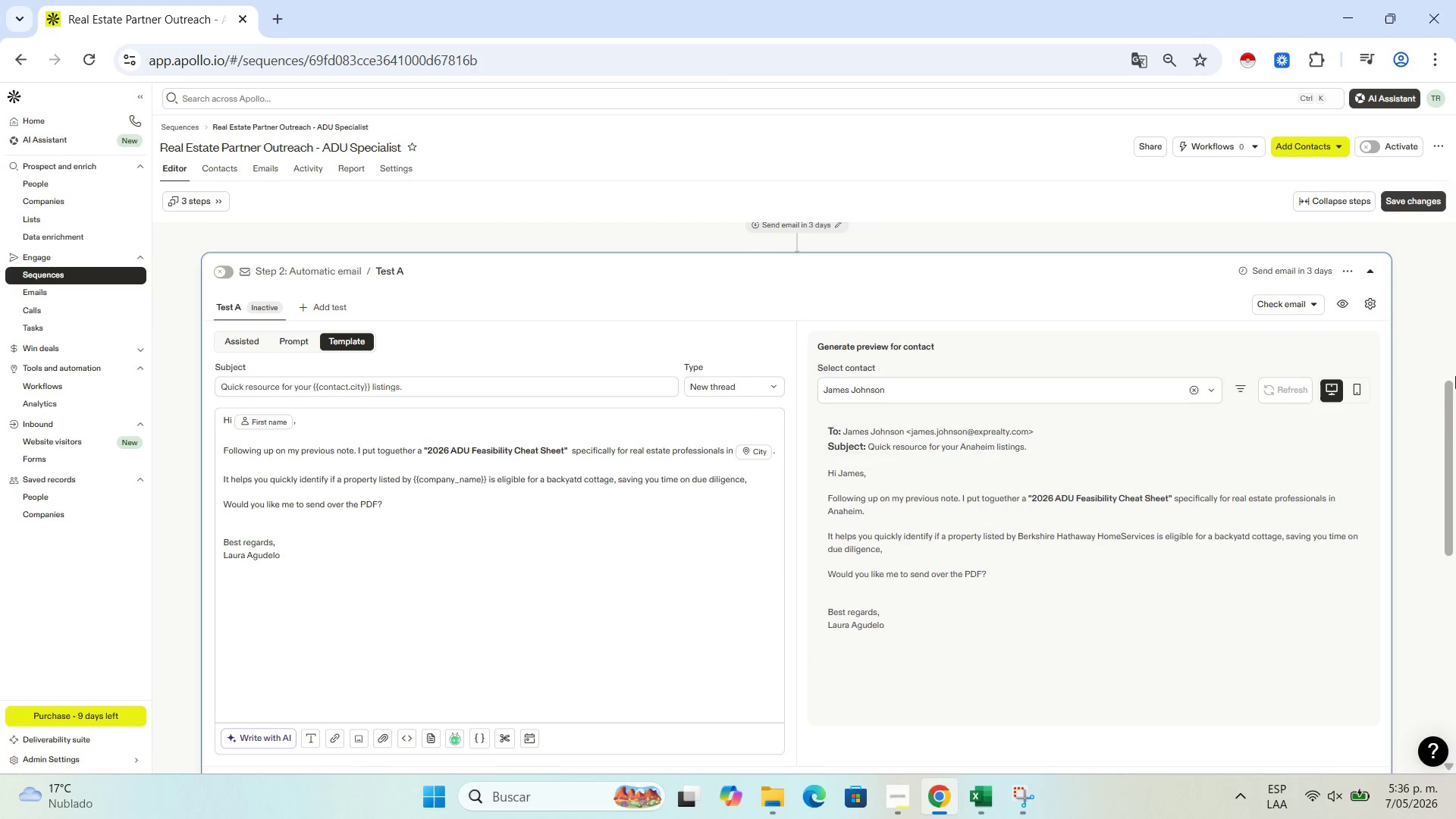 
left_click_drag(start_coordinate=[1445, 391], to_coordinate=[1448, 384])
 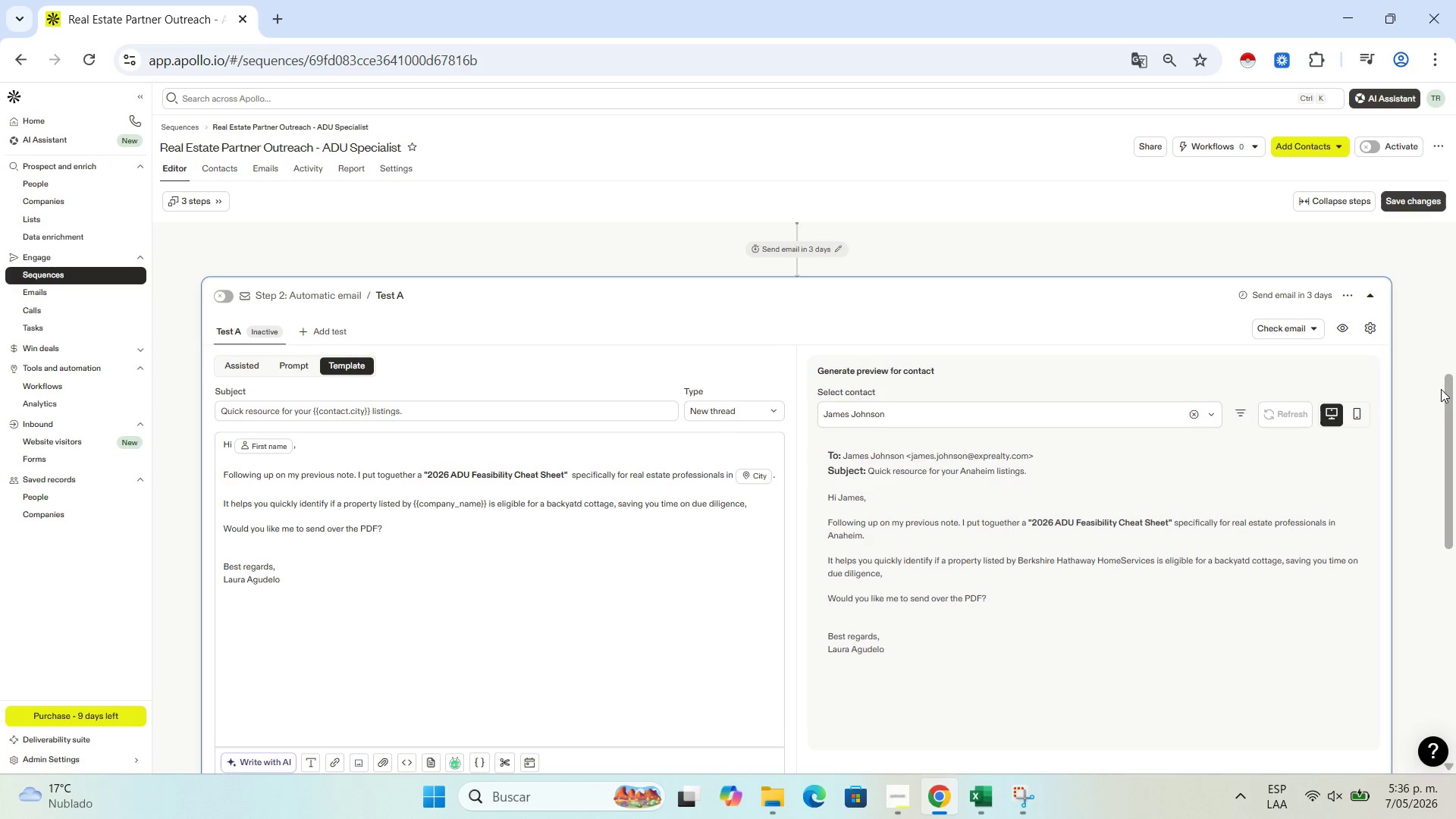 
left_click_drag(start_coordinate=[1451, 394], to_coordinate=[1452, 400])
 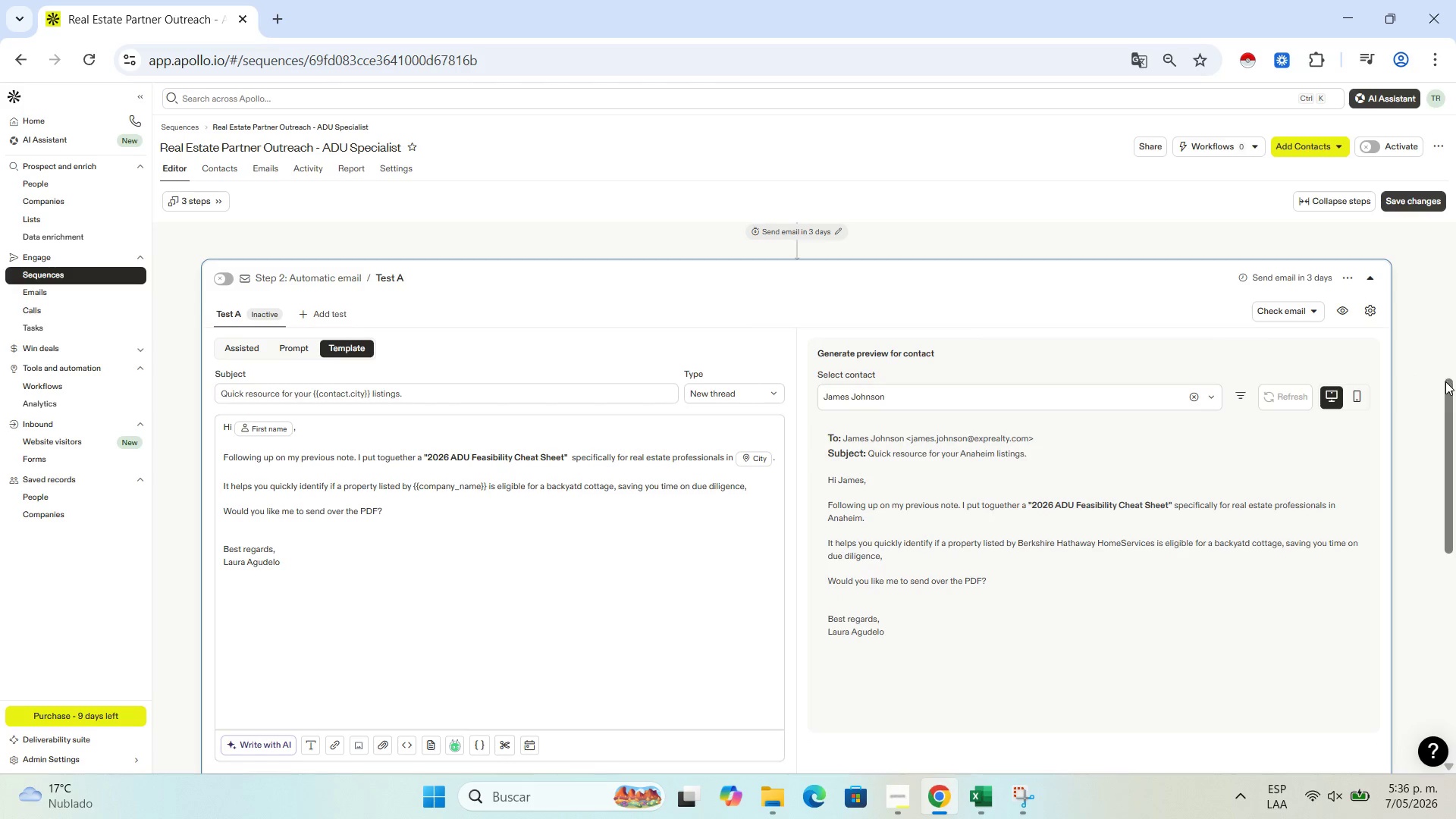 
left_click_drag(start_coordinate=[1445, 386], to_coordinate=[1451, 384])
 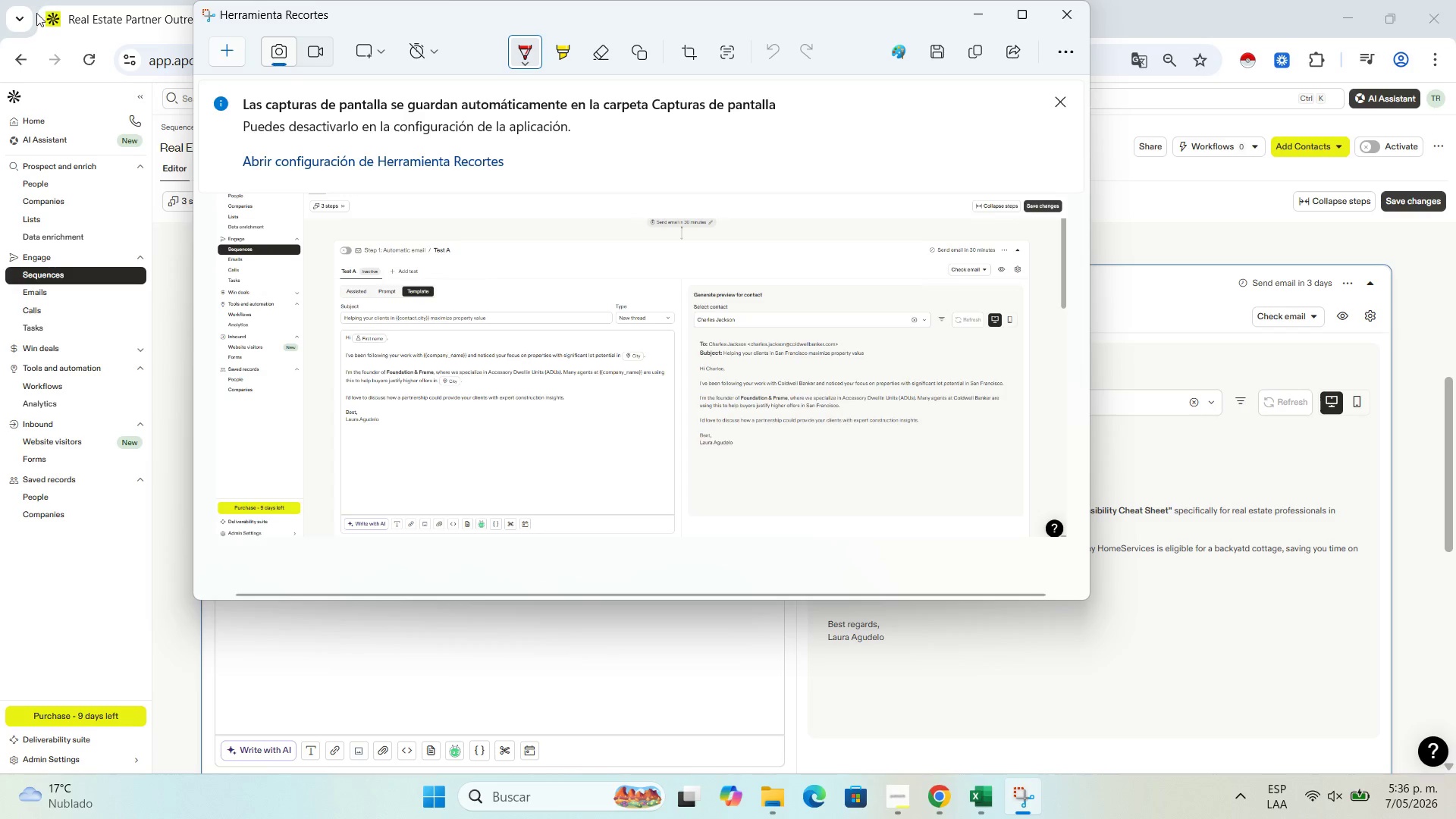 
left_click([208, 51])
 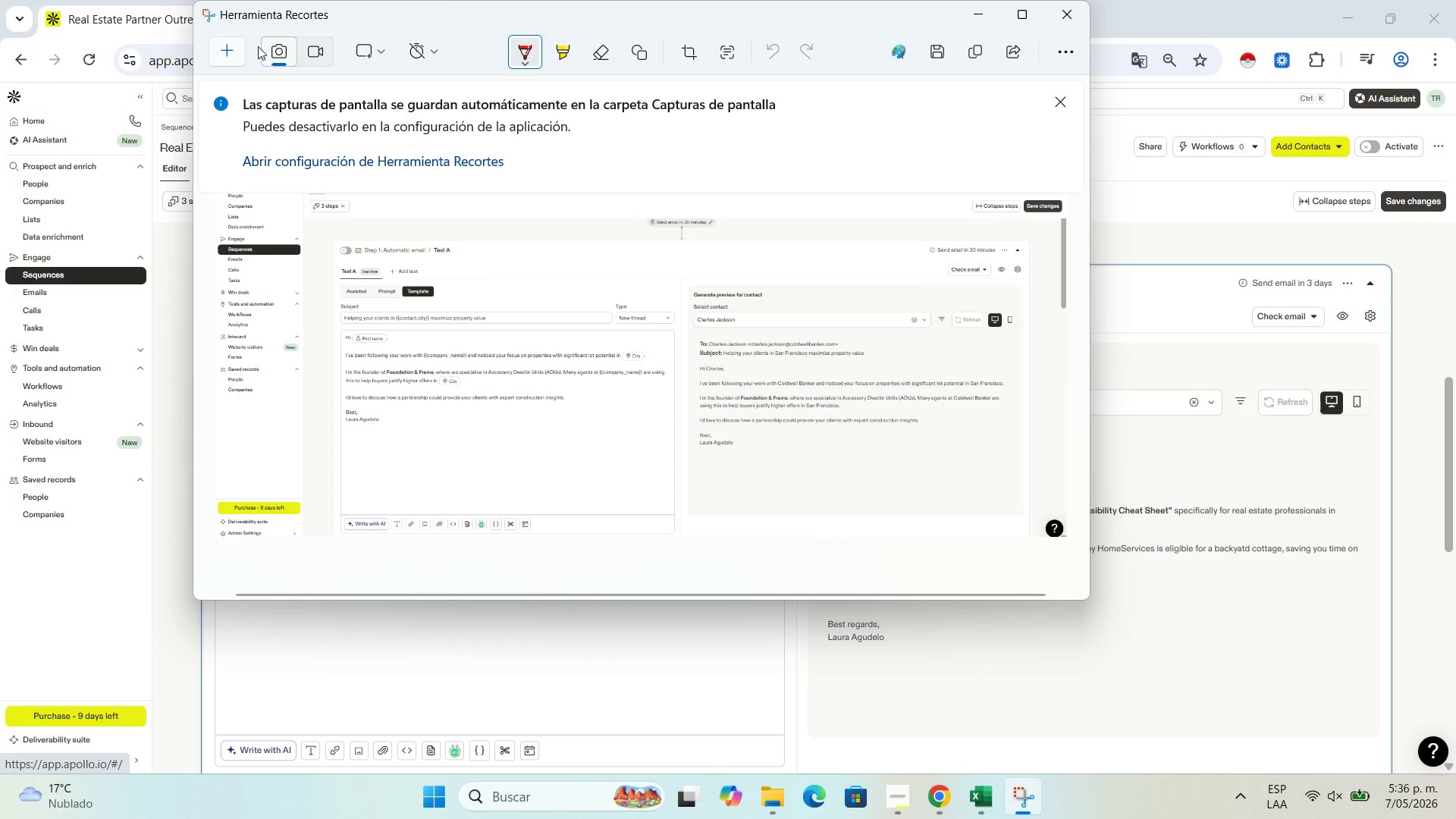 
left_click([229, 49])
 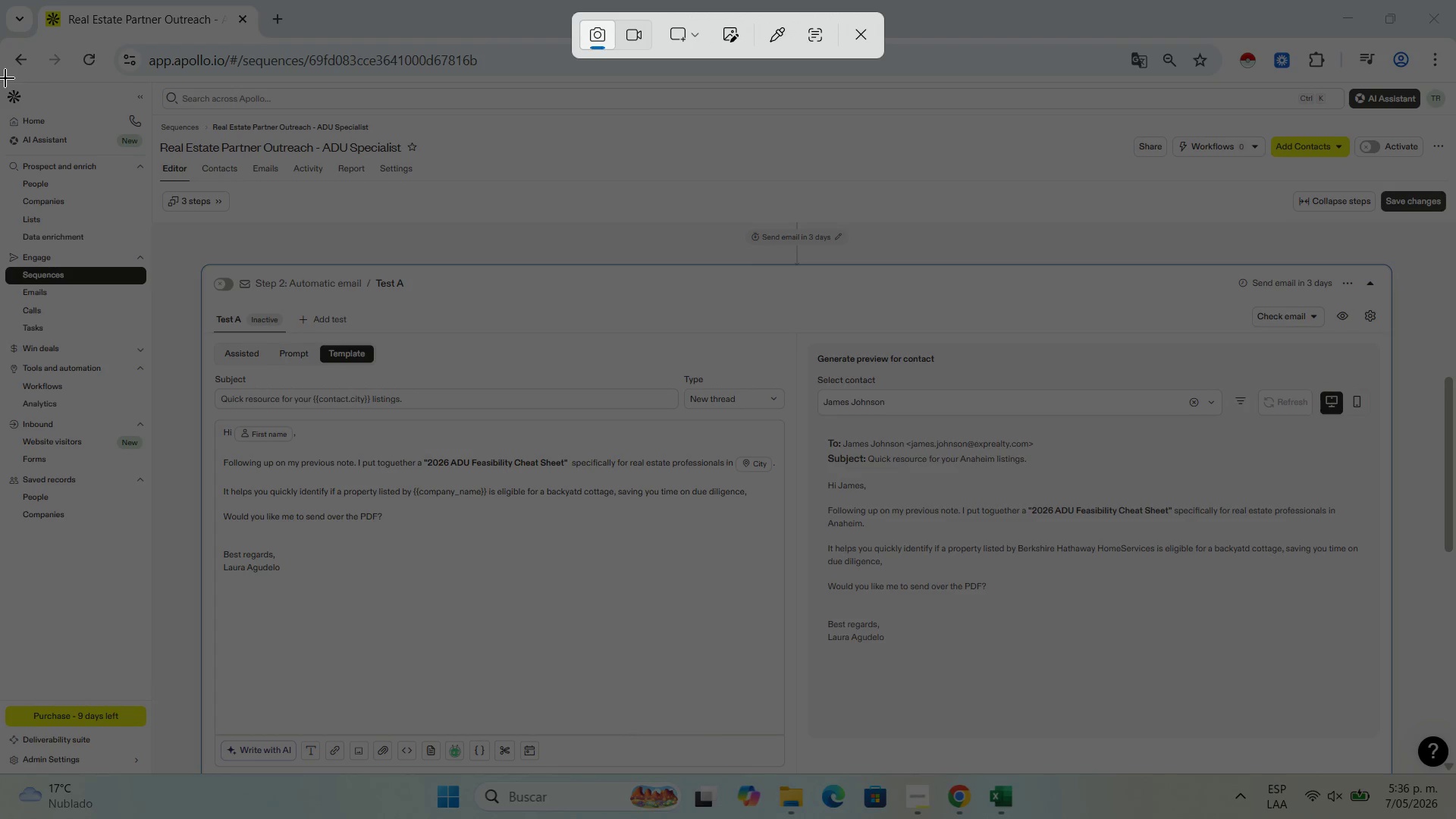 
left_click_drag(start_coordinate=[0, 77], to_coordinate=[1453, 774])
 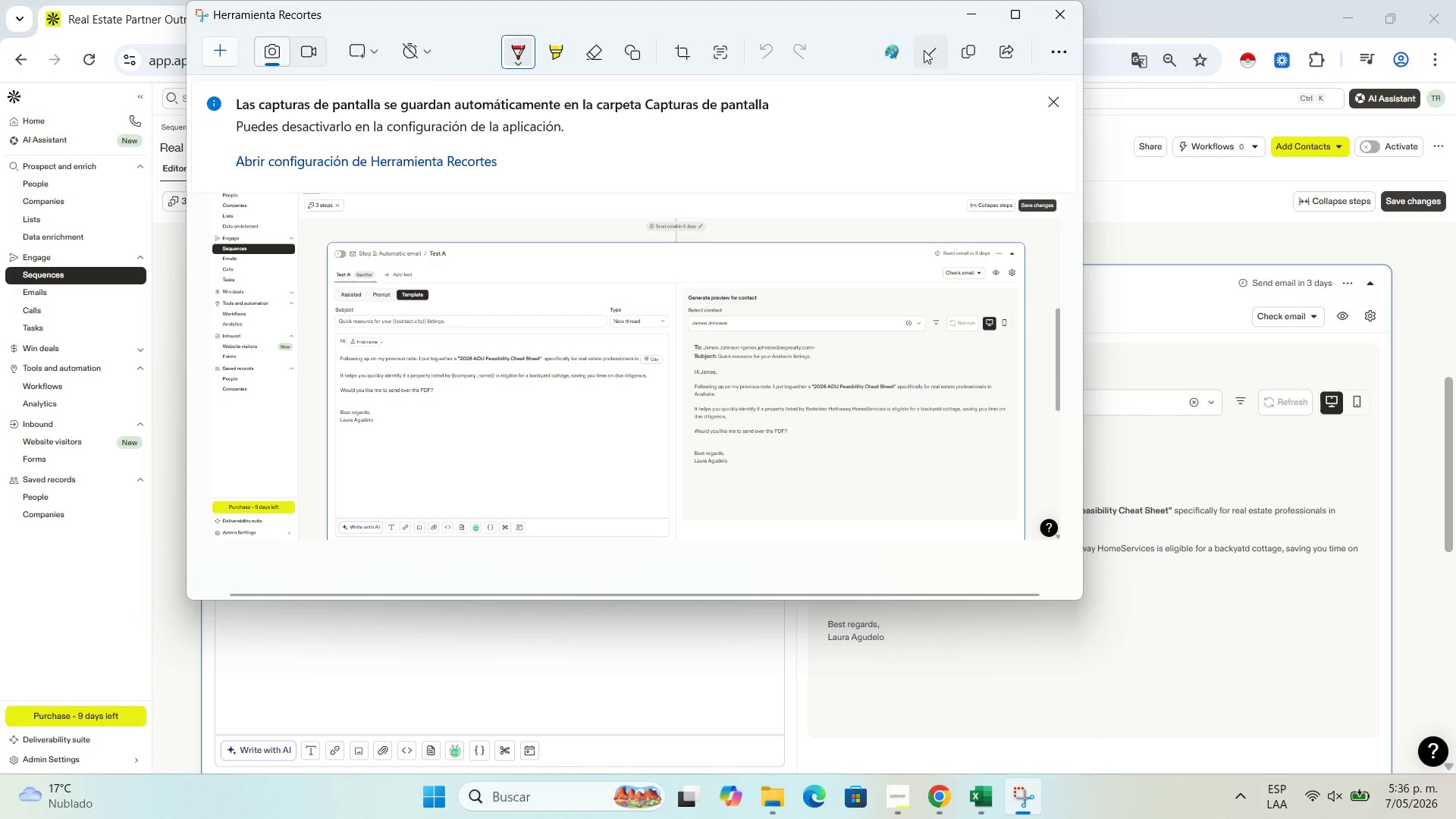 
left_click([931, 55])
 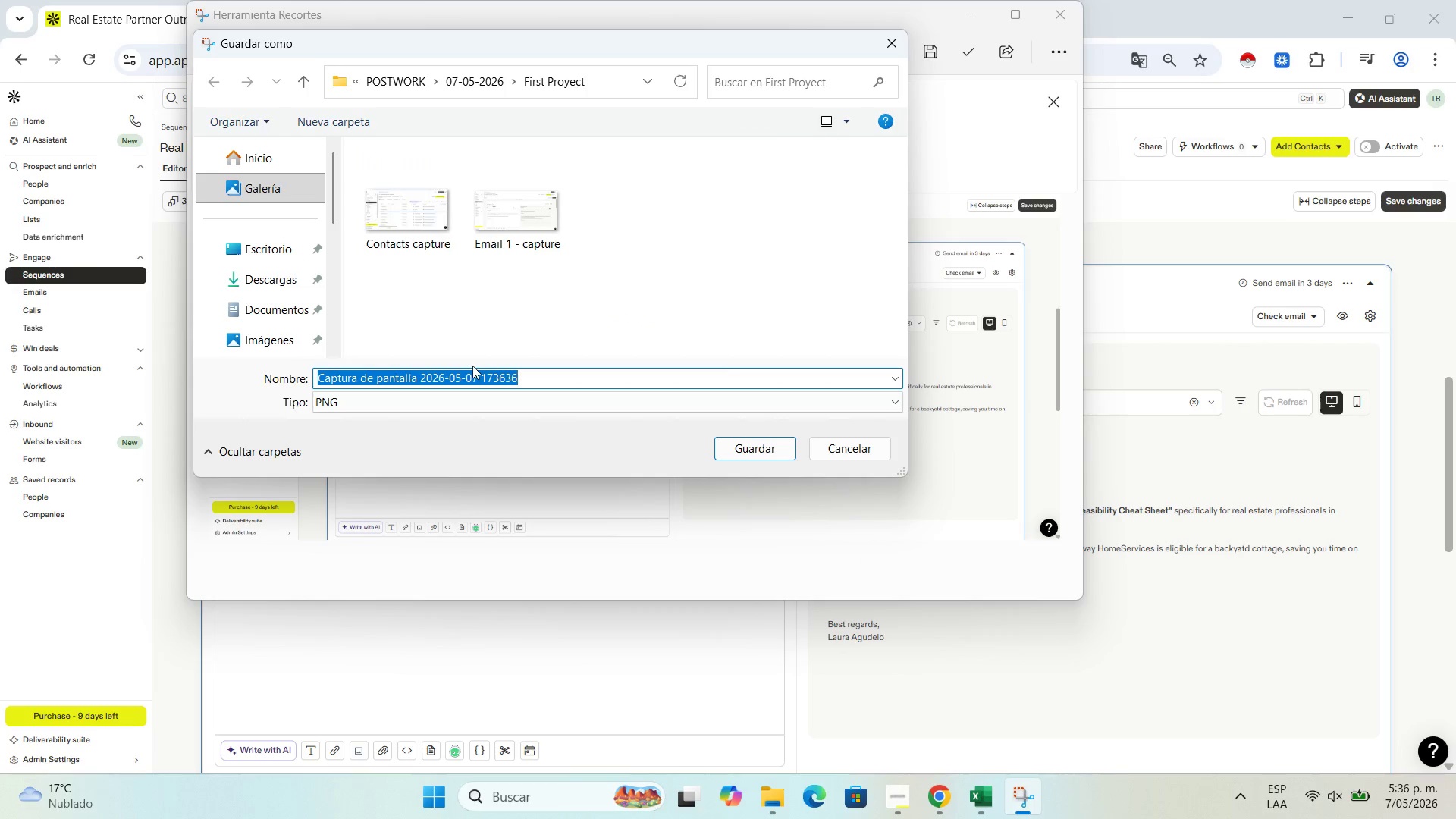 
type(Emails )
key(Backspace)
key(Backspace)
type( 2 - capture)
 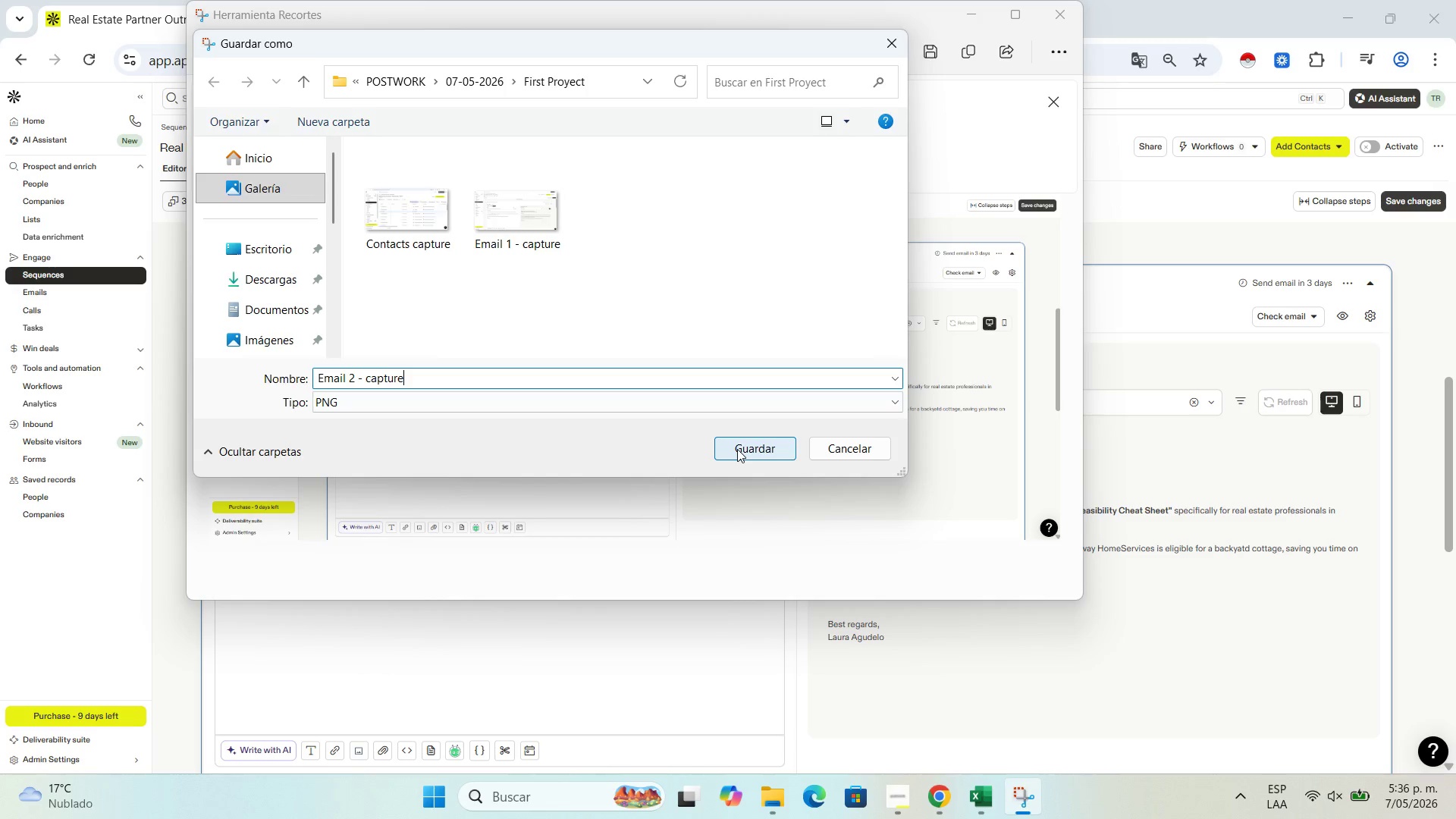 
left_click([737, 449])
 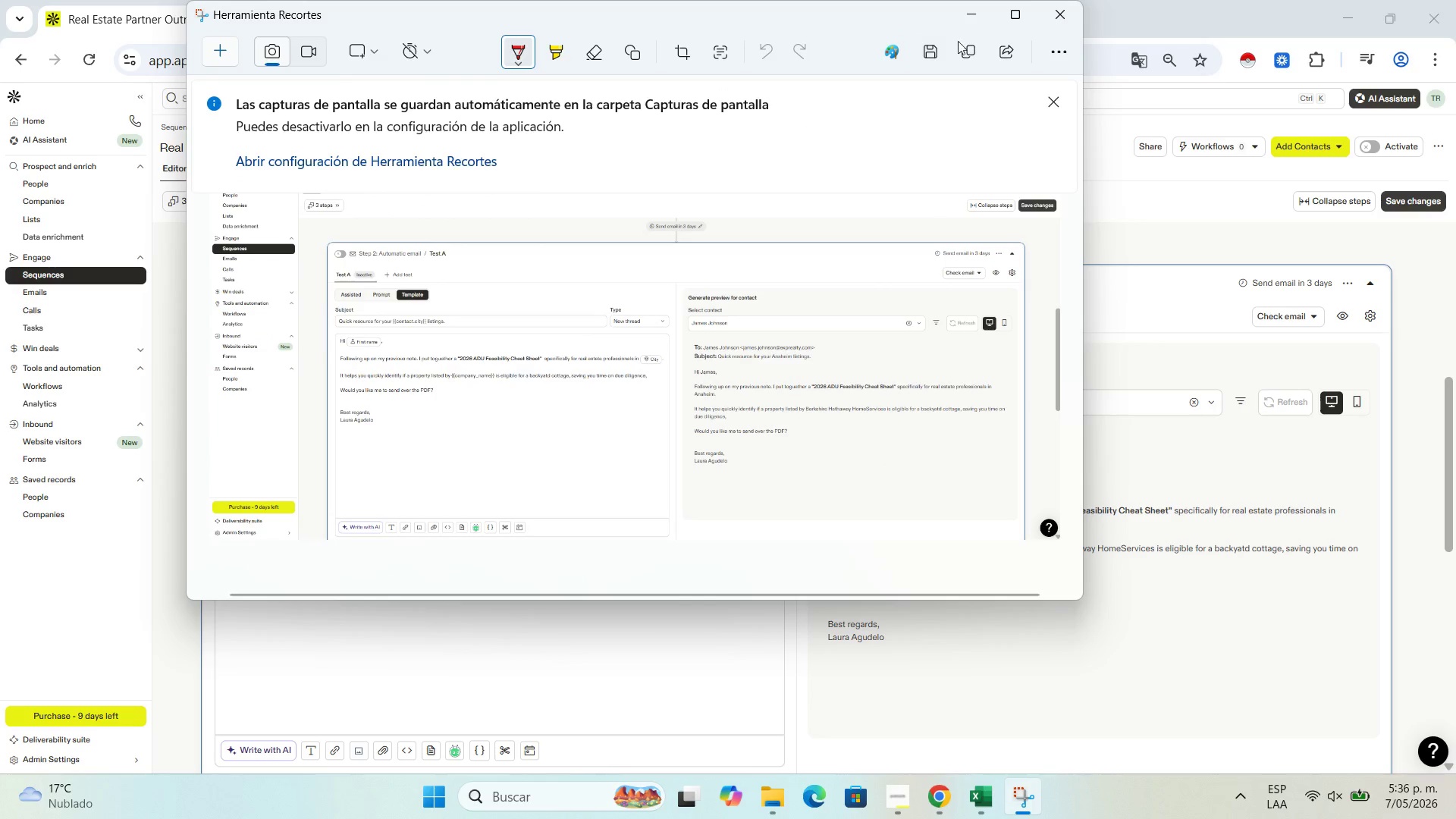 
left_click([980, 19])
 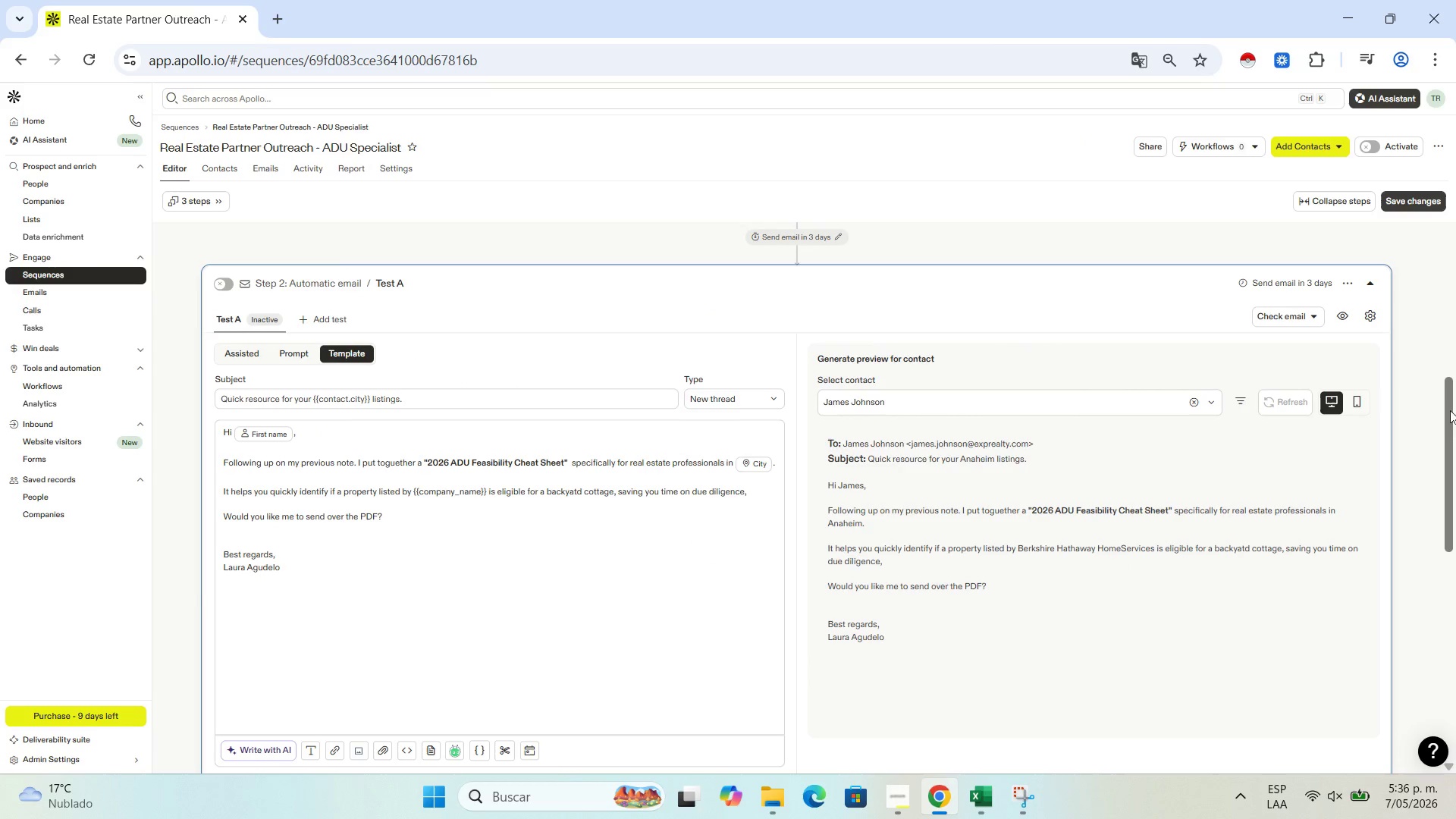 
left_click_drag(start_coordinate=[1450, 428], to_coordinate=[1450, 617])
 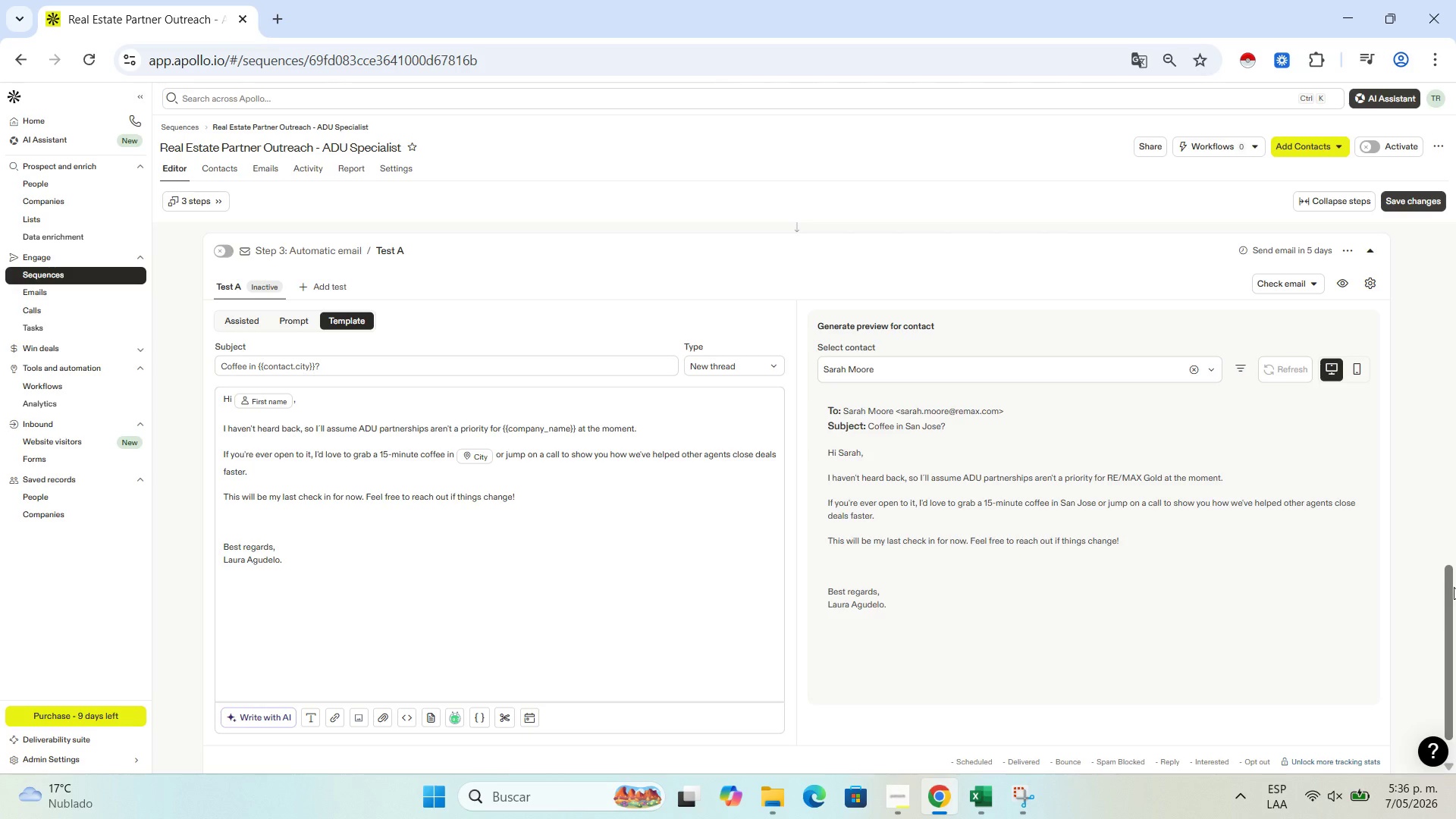 
left_click_drag(start_coordinate=[1454, 587], to_coordinate=[1455, 577])
 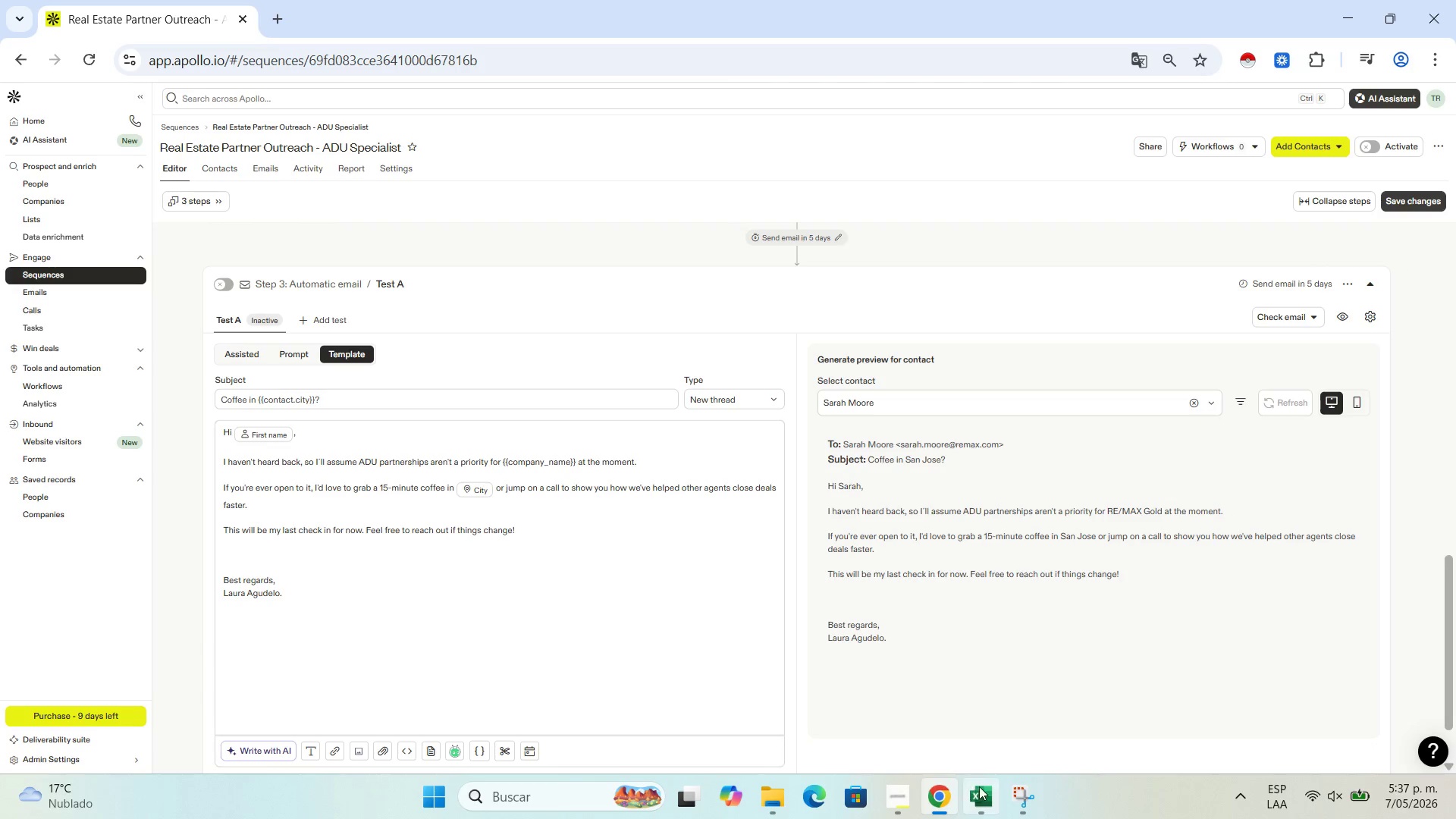 
left_click([1031, 795])
 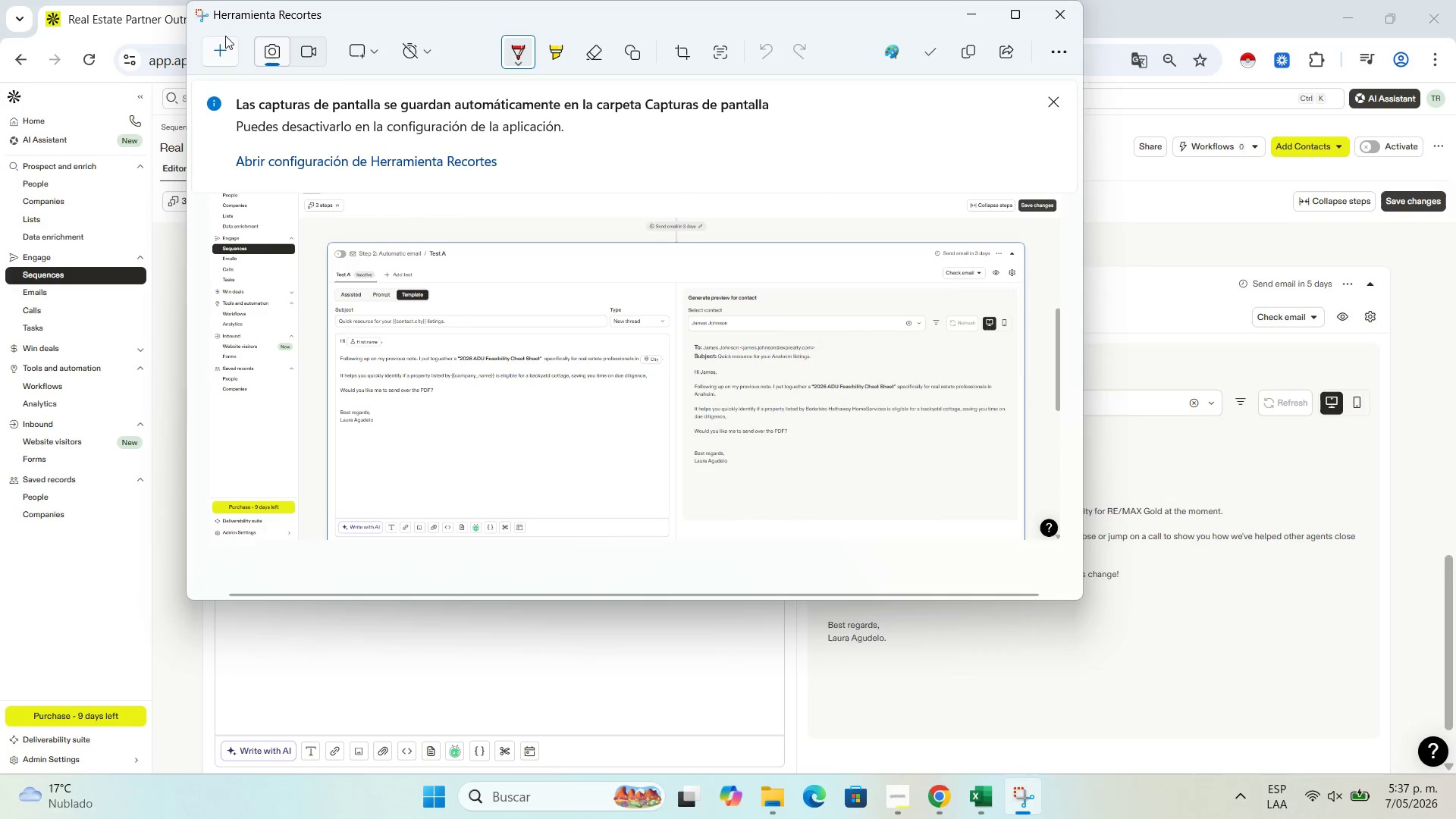 
double_click([223, 49])
 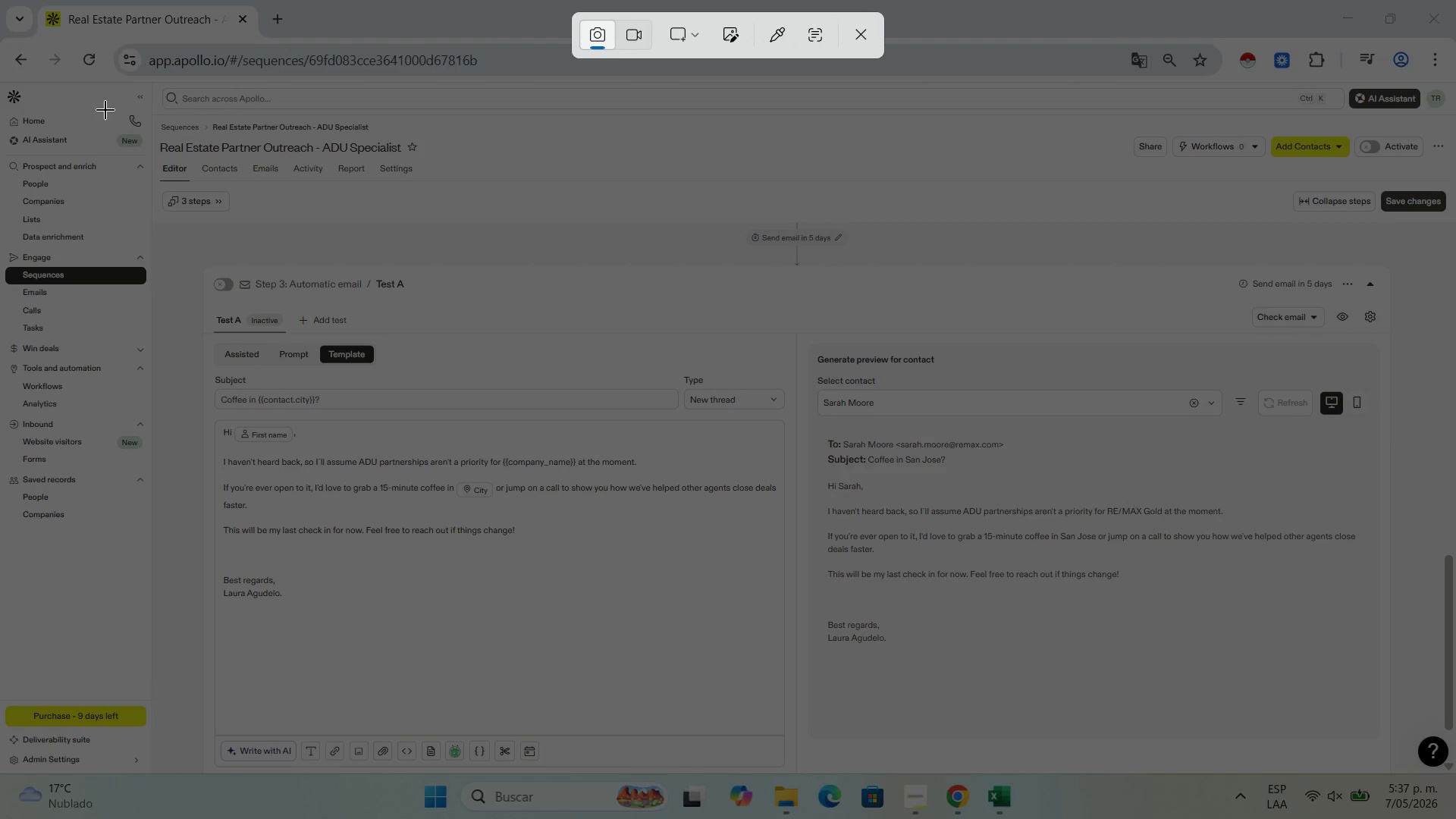 
left_click_drag(start_coordinate=[2, 81], to_coordinate=[1455, 770])
 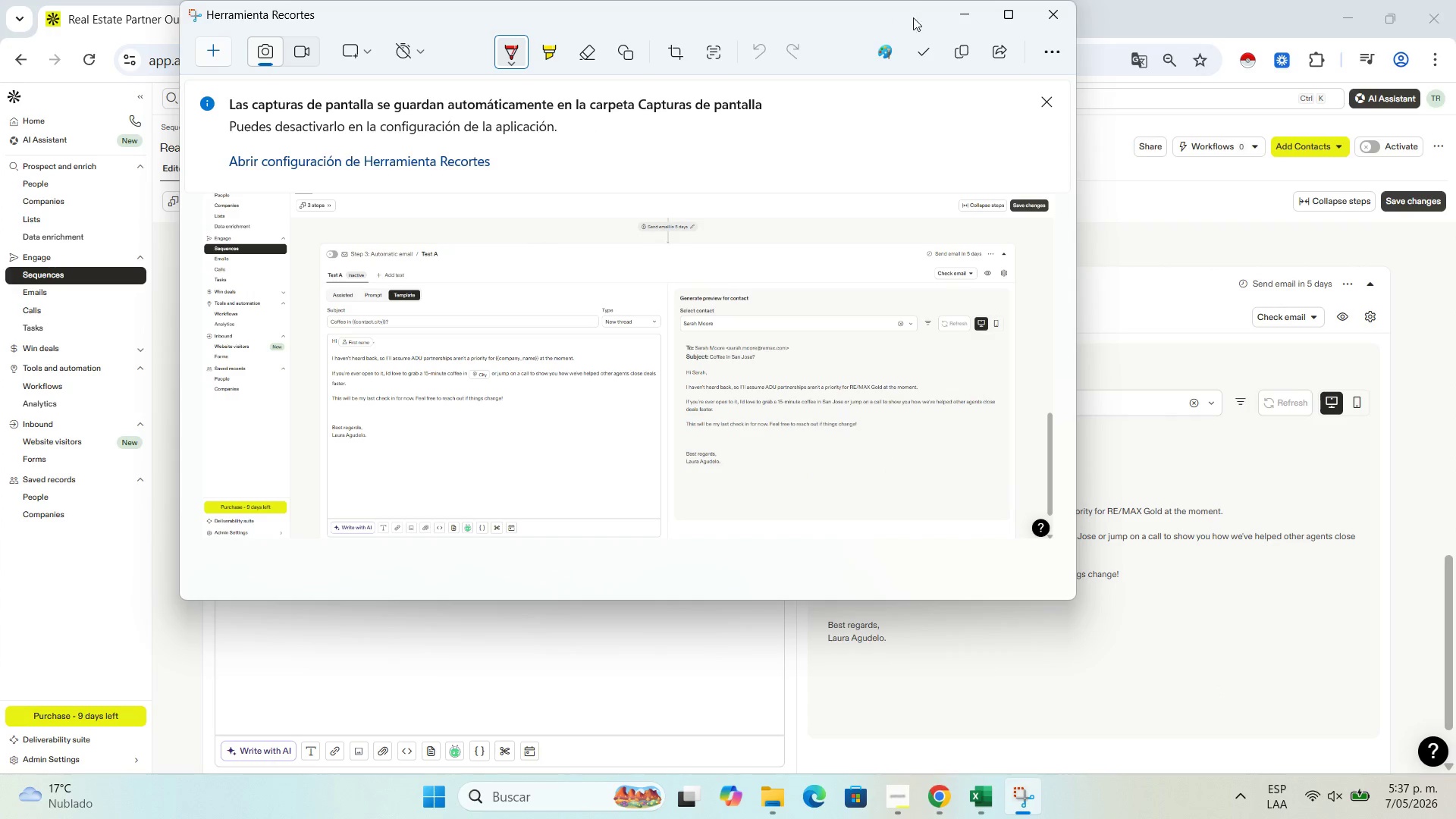 
left_click([930, 53])
 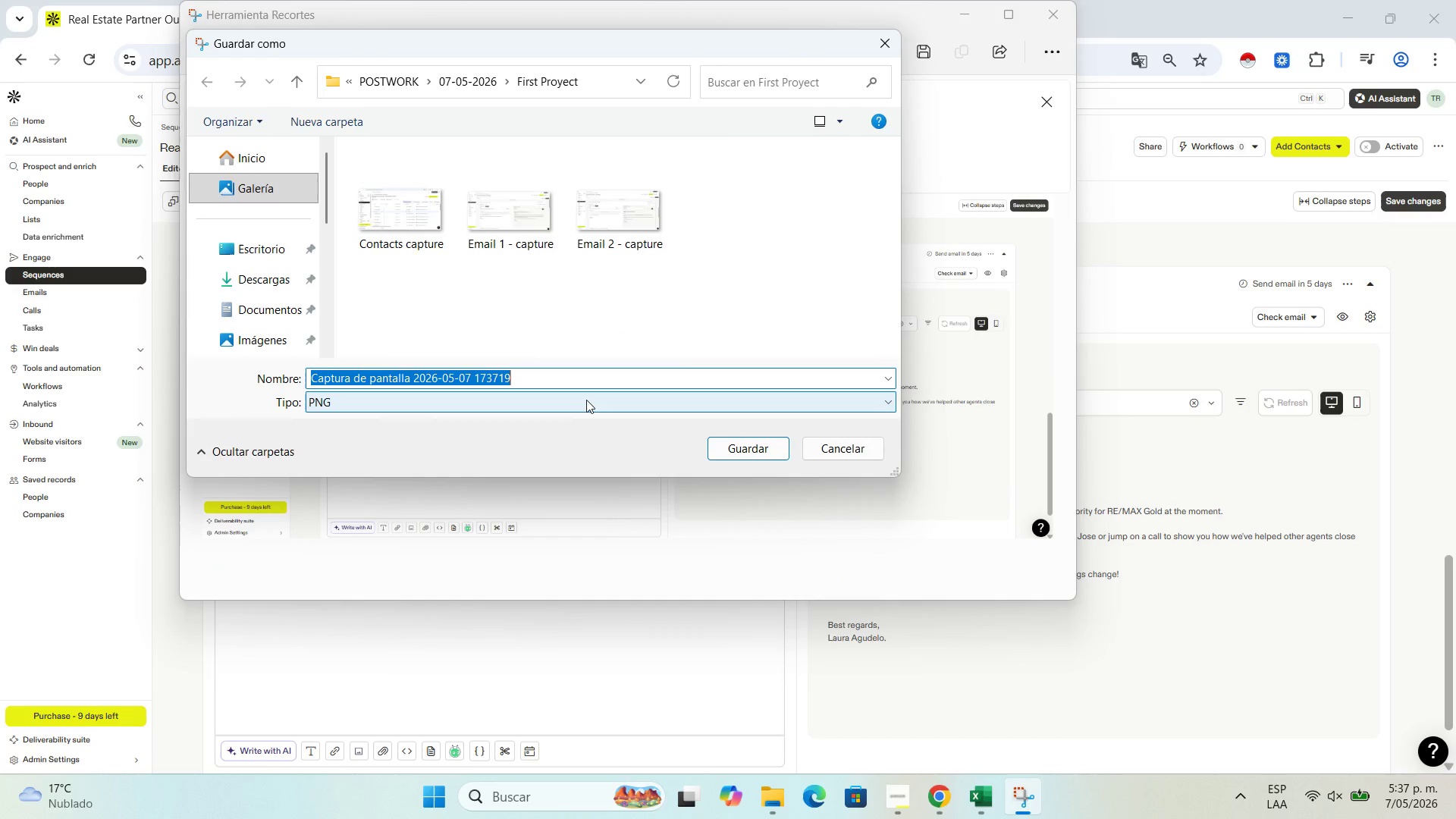 
type(Email 3 - capture)
 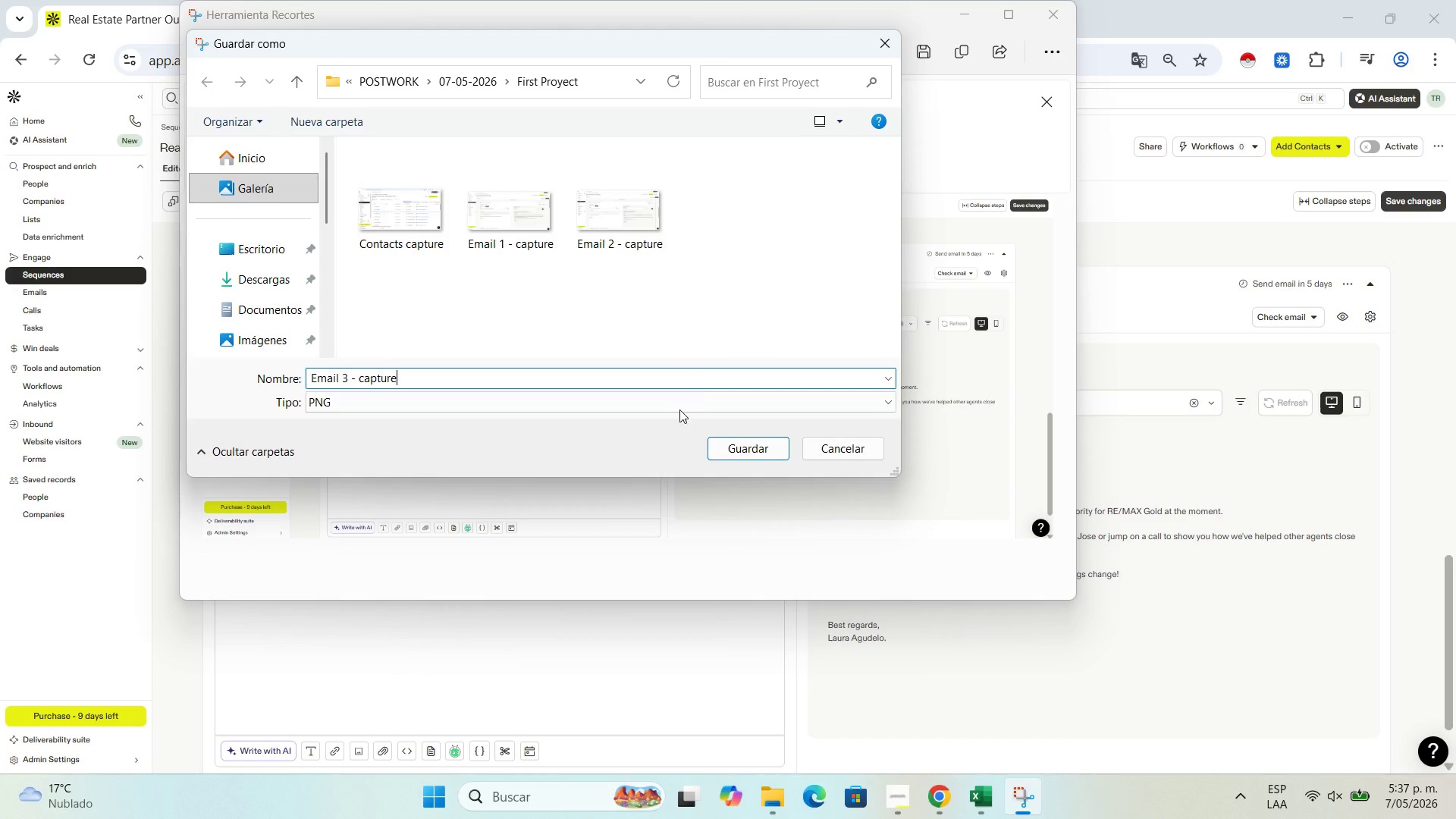 
left_click([732, 451])
 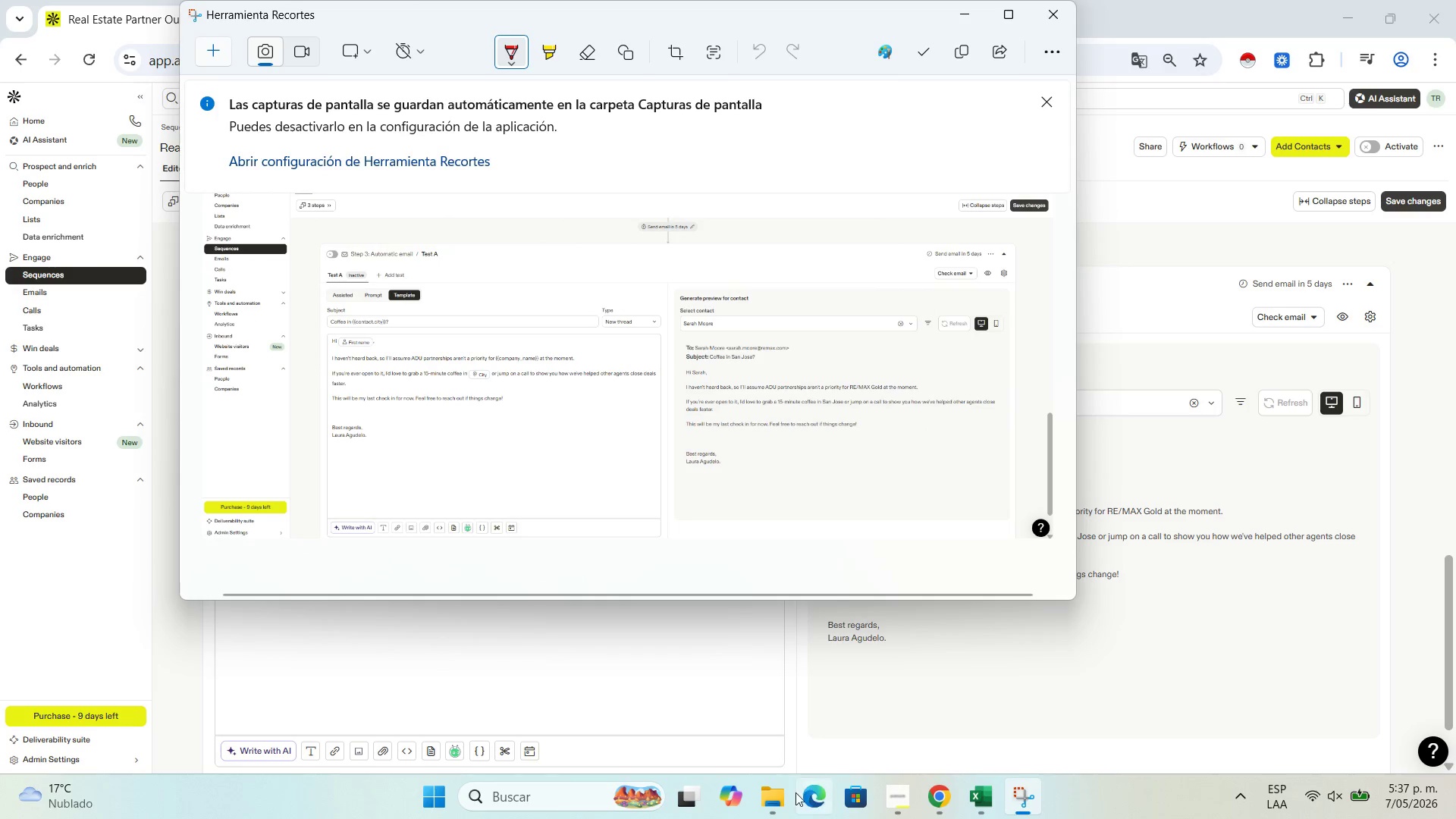 
left_click([774, 801])
 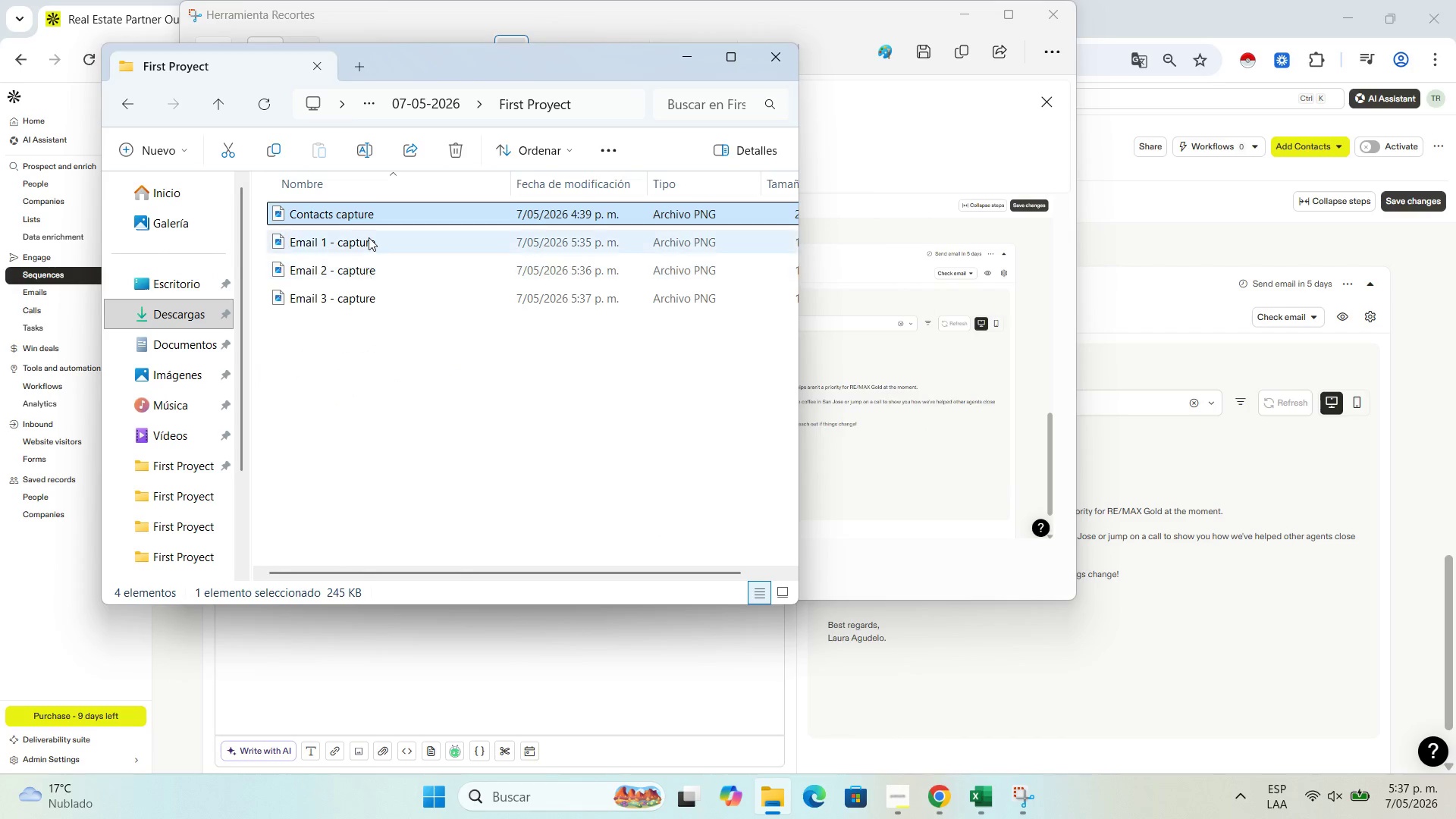 
double_click([369, 237])
 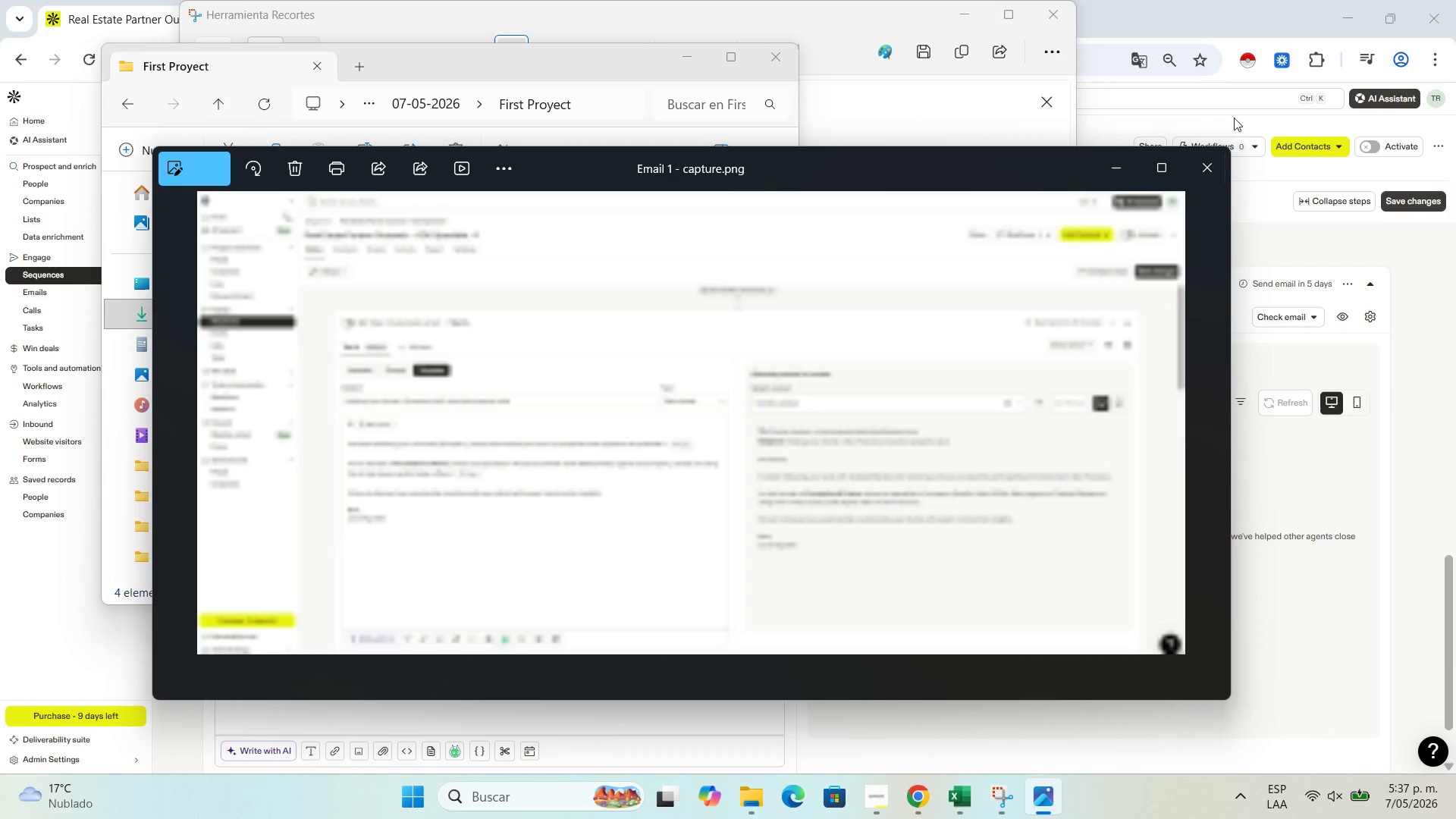 
left_click([1153, 155])
 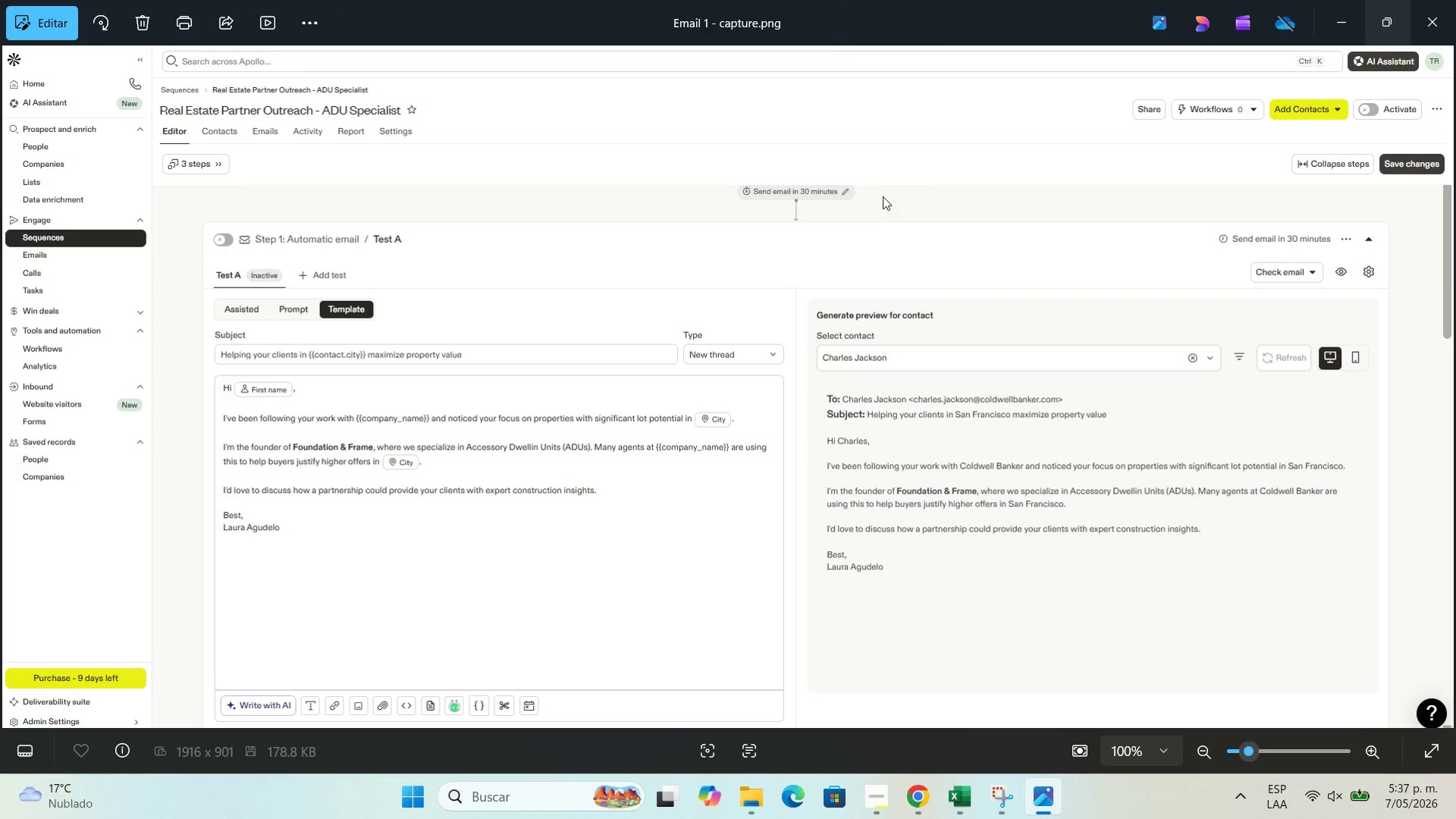 
wait(5.3)
 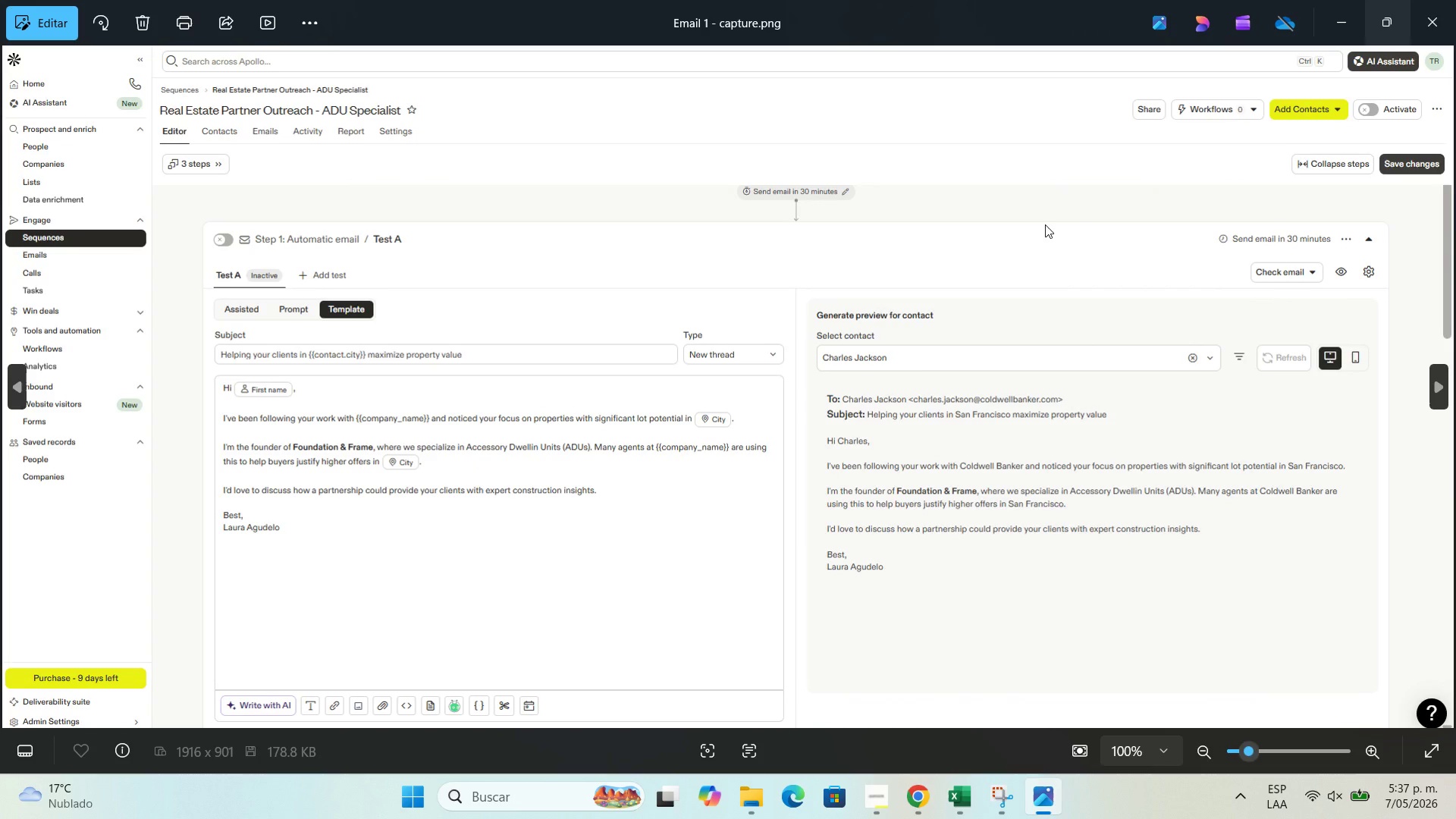 
left_click([1431, 0])
 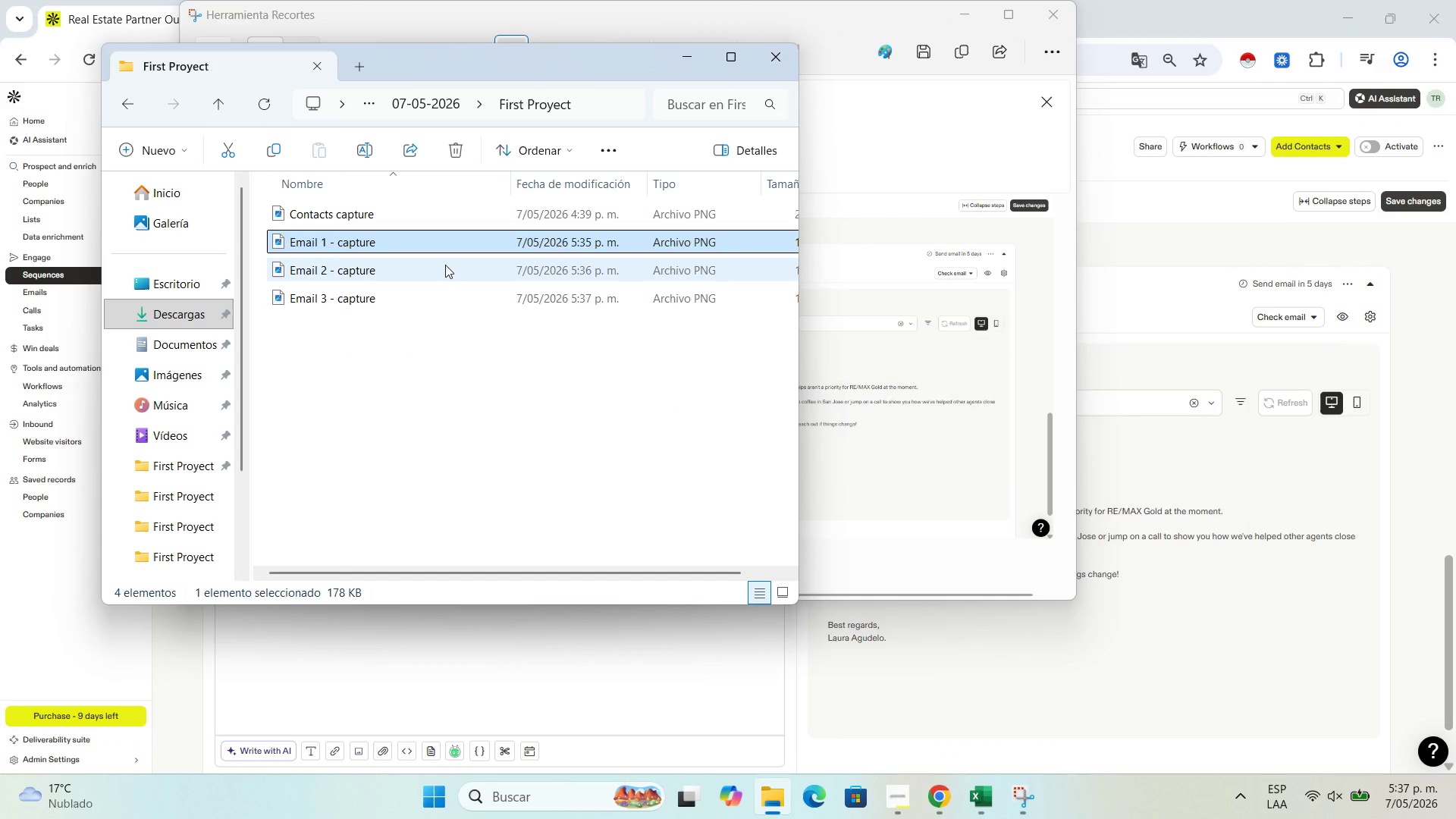 
double_click([445, 265])
 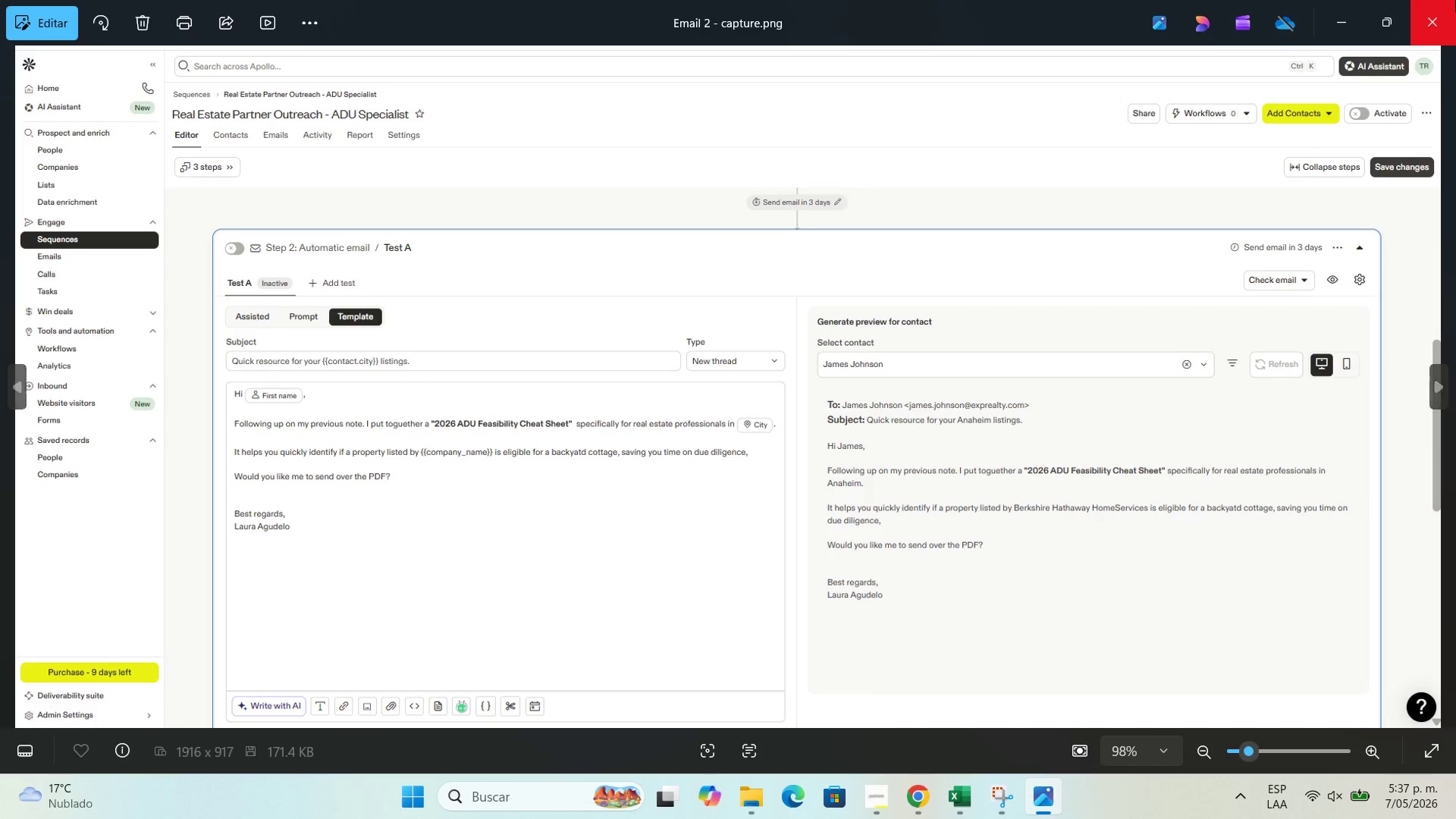 
wait(6.11)
 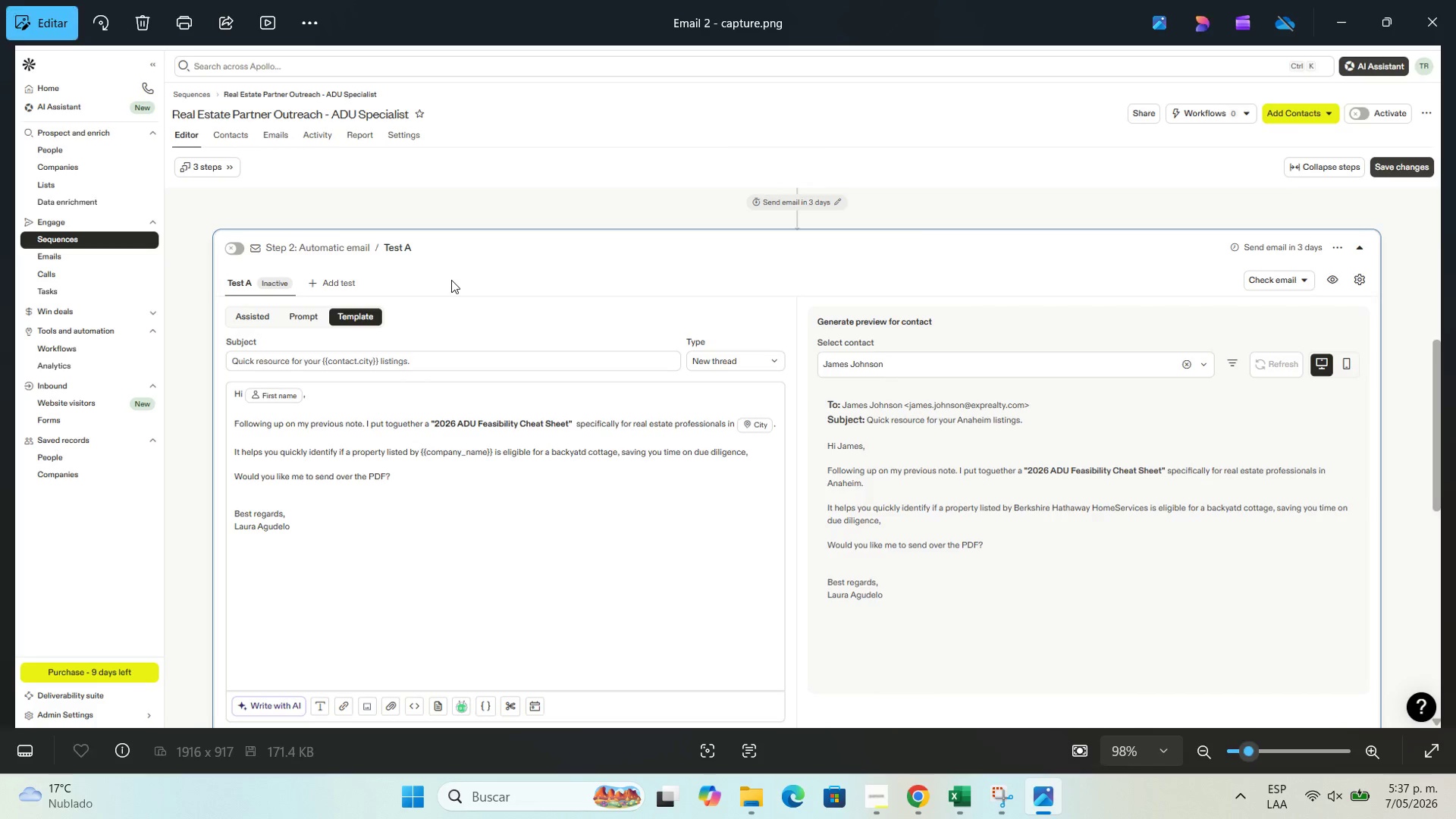 
left_click([1452, 7])
 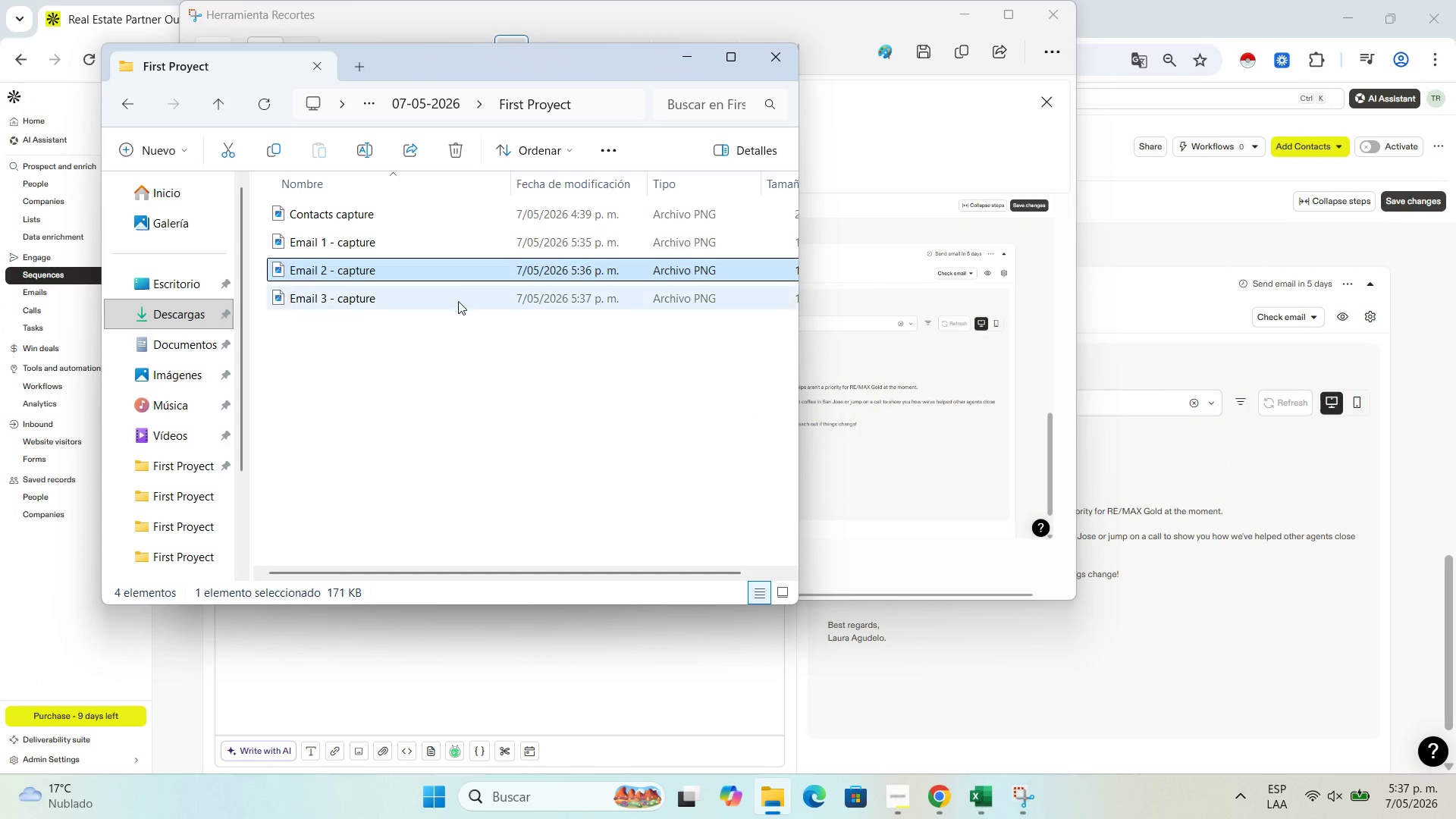 
double_click([458, 298])
 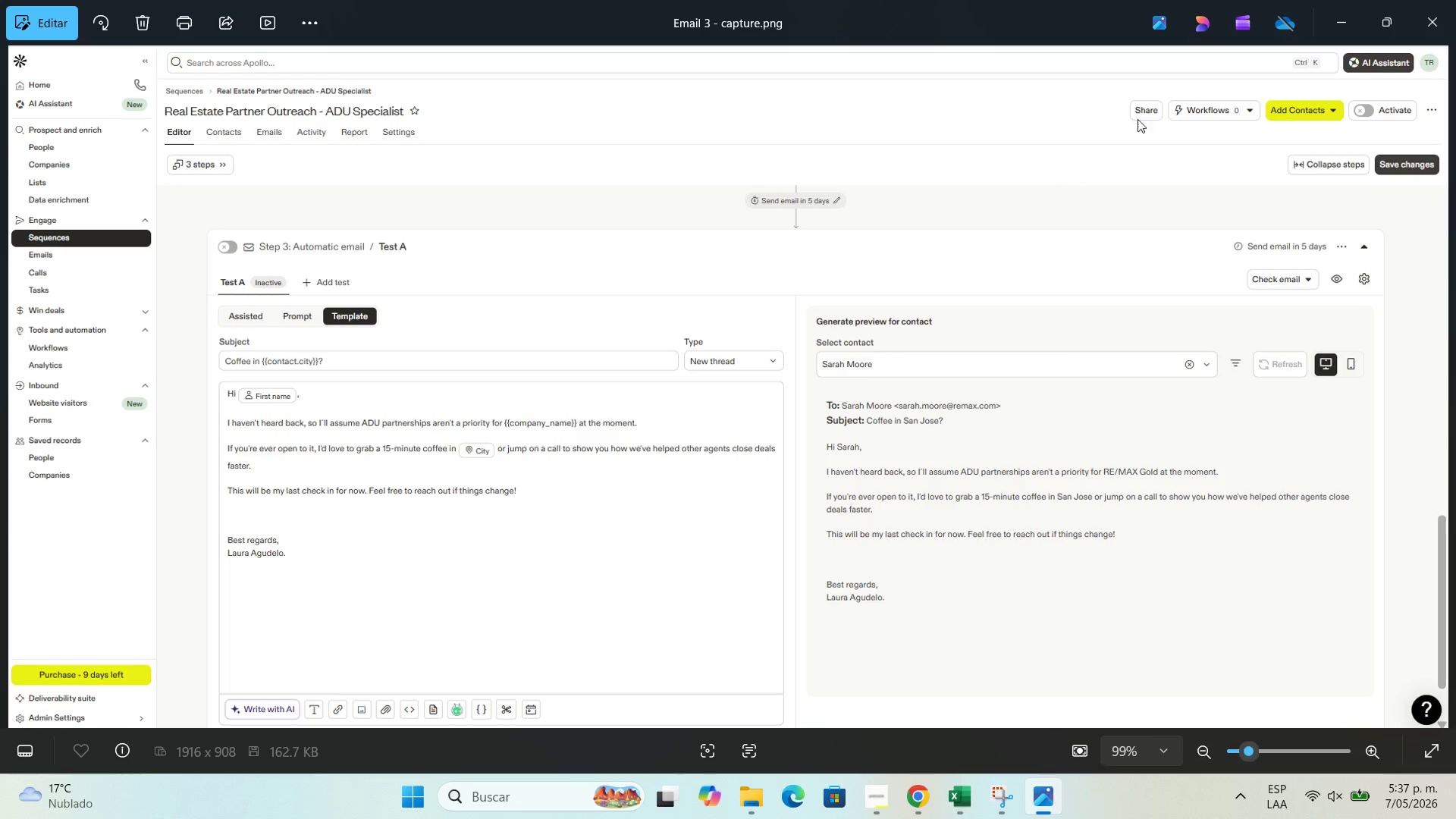 
wait(6.77)
 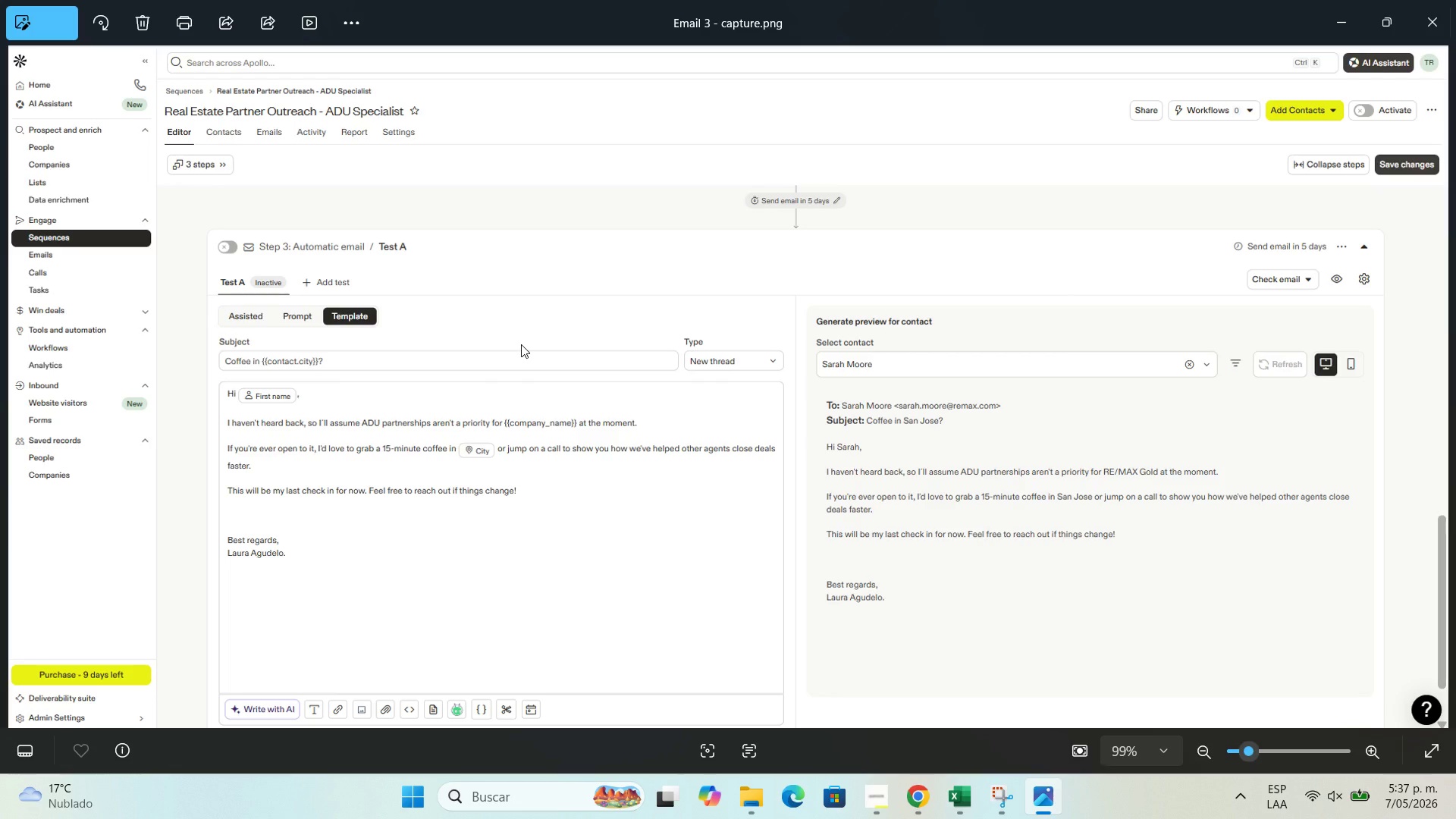 
left_click([1455, 14])
 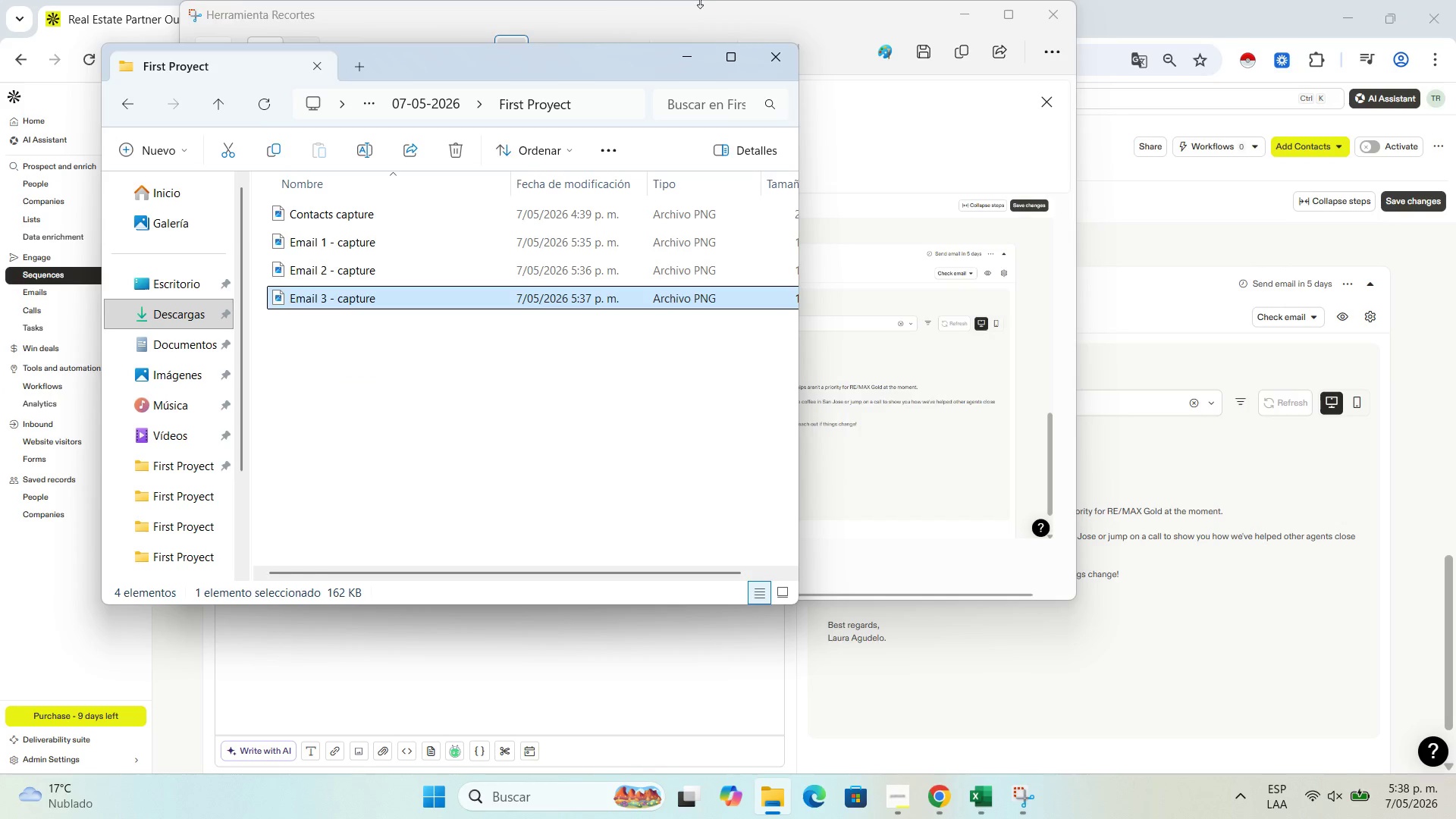 
left_click([699, 61])
 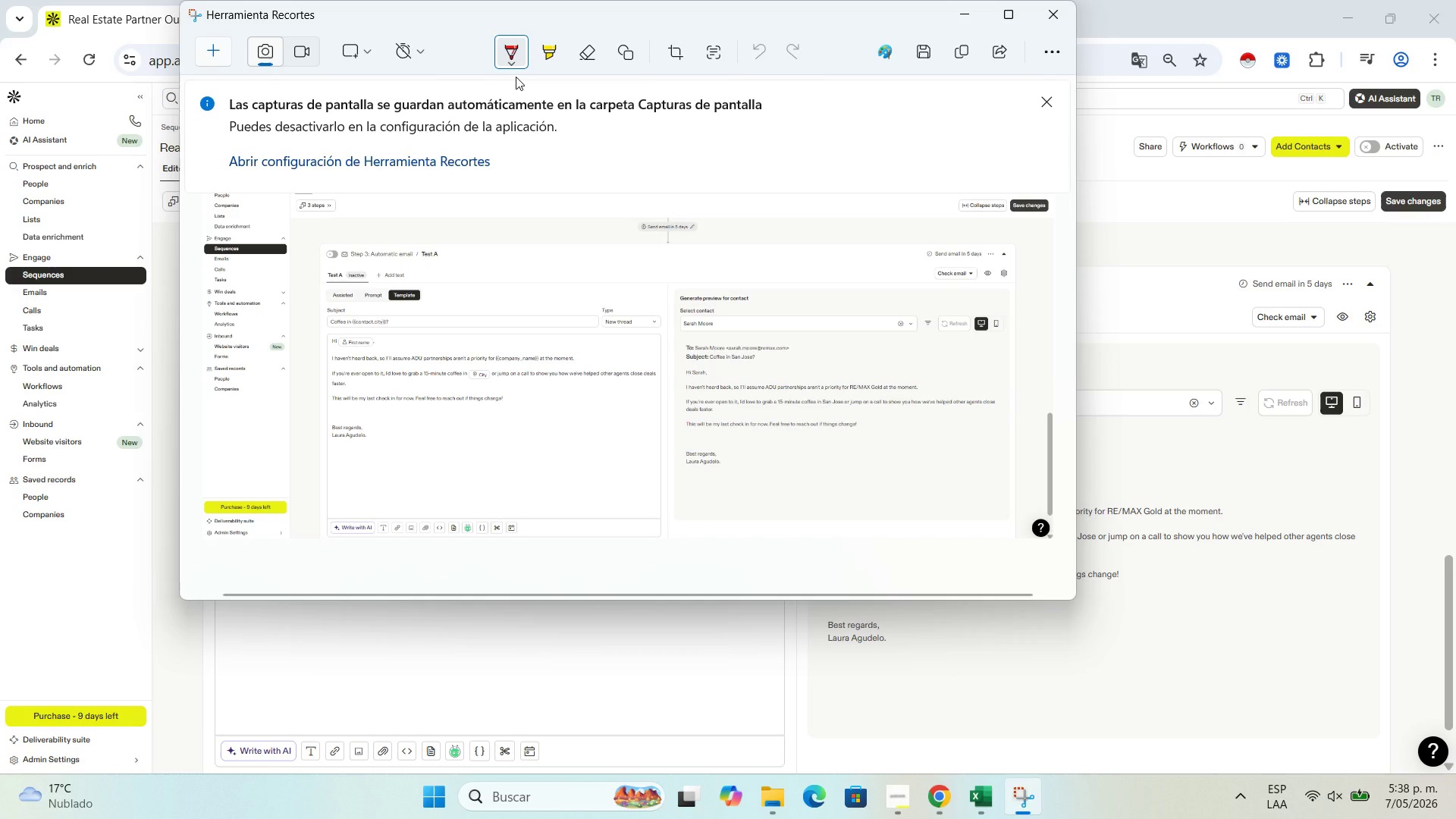 
wait(13.12)
 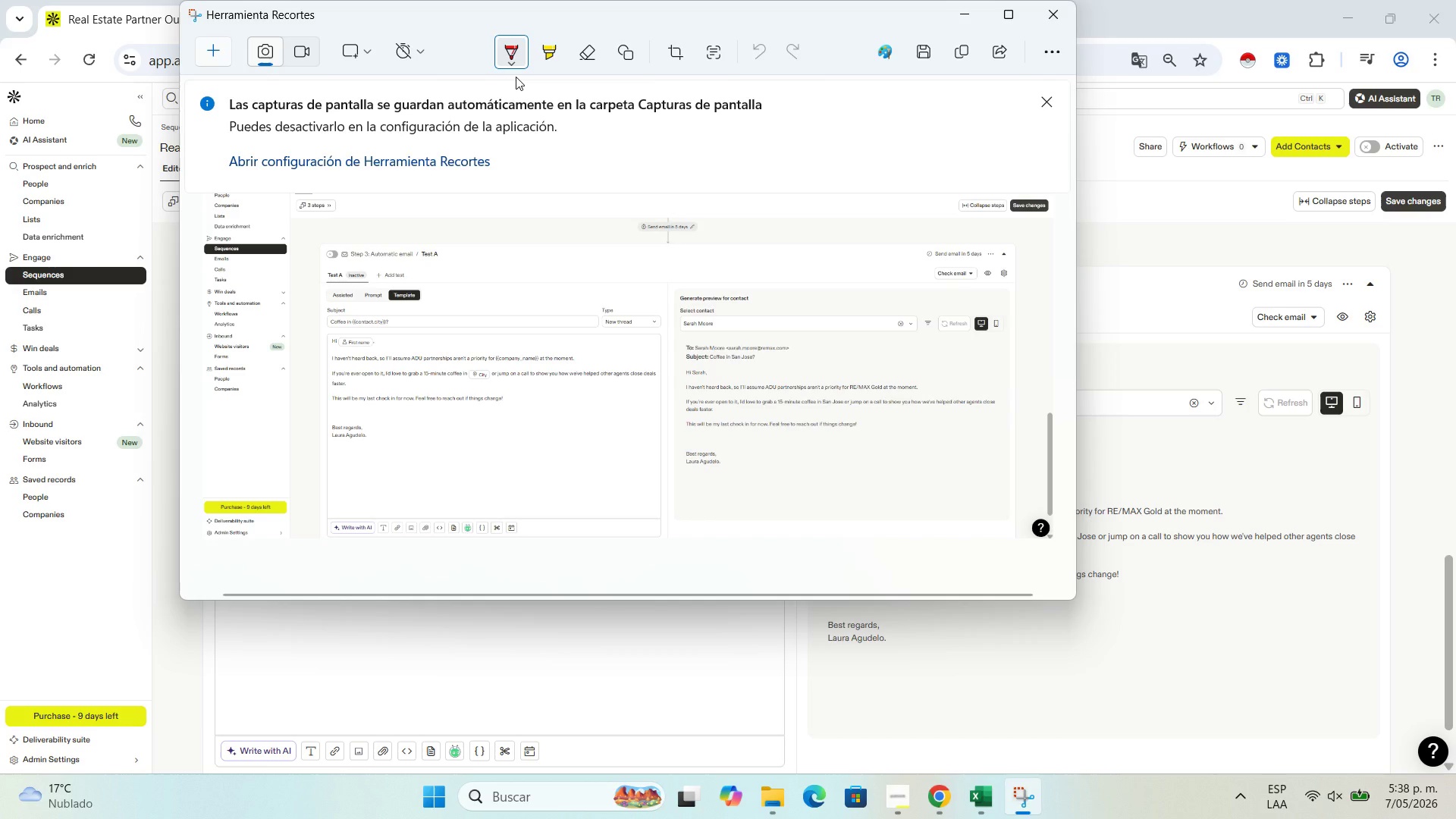 
left_click([975, 17])
 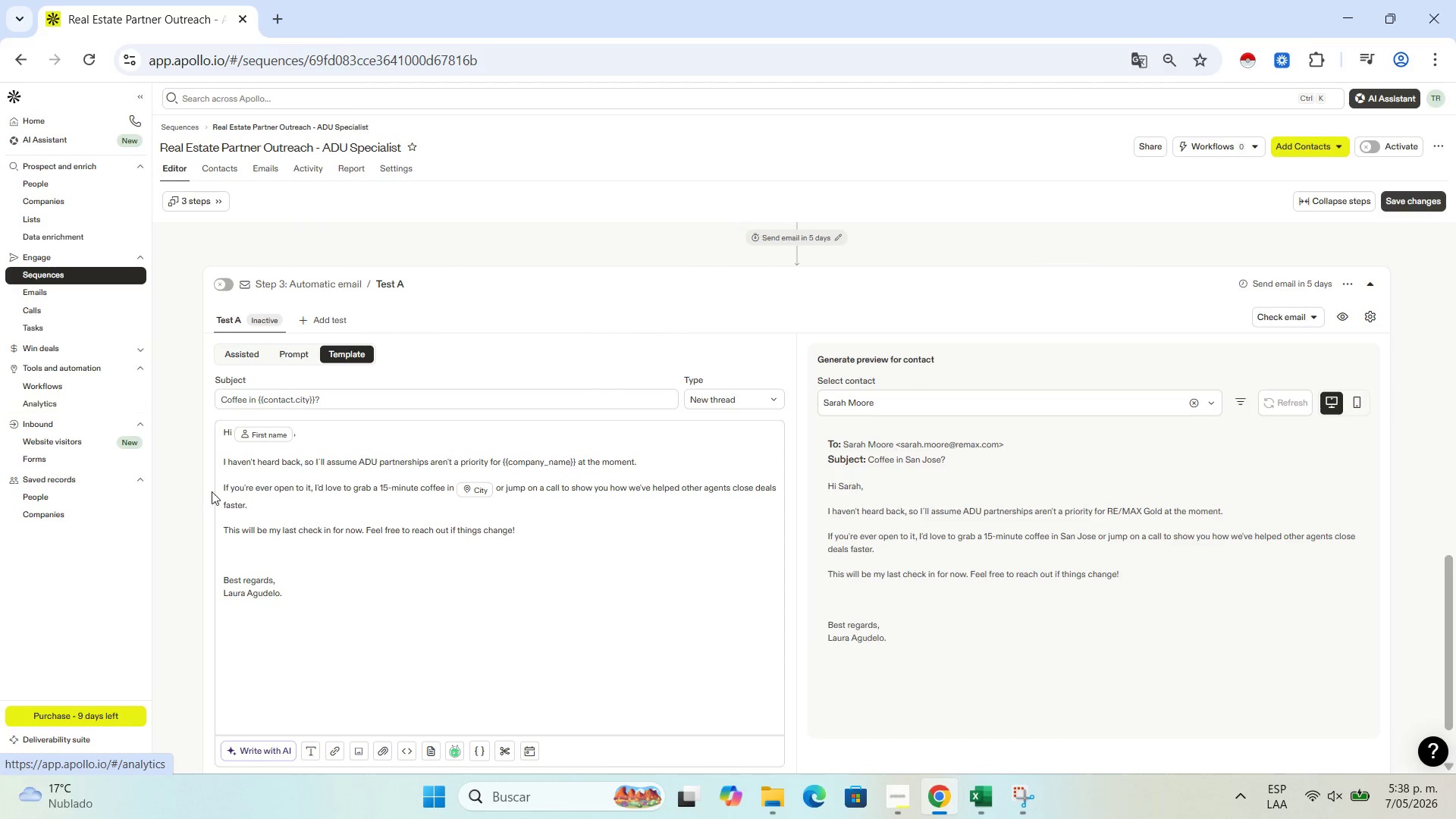 
scroll: coordinate [637, 370], scroll_direction: down, amount: 3.0
 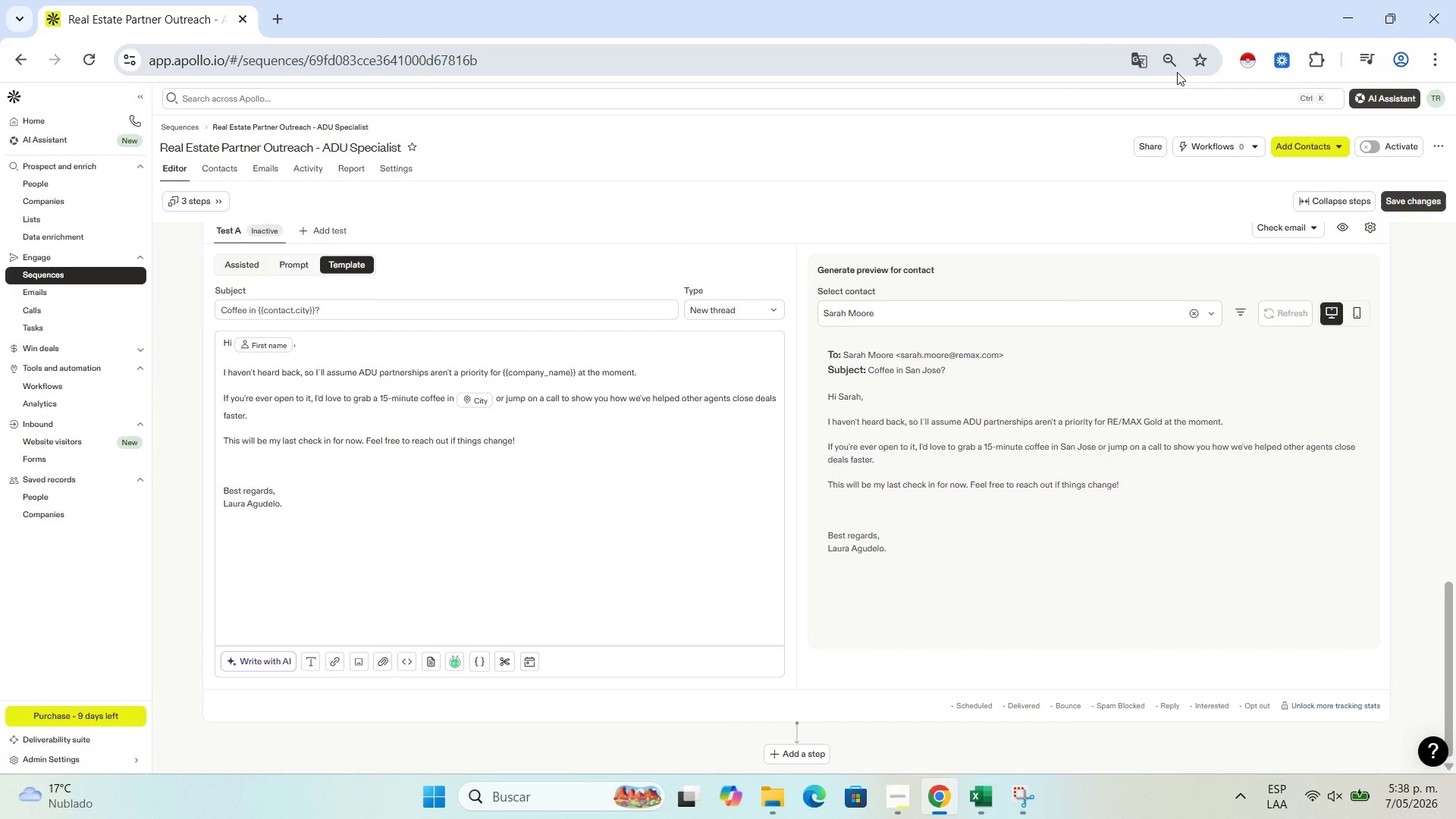 
left_click([1160, 61])
 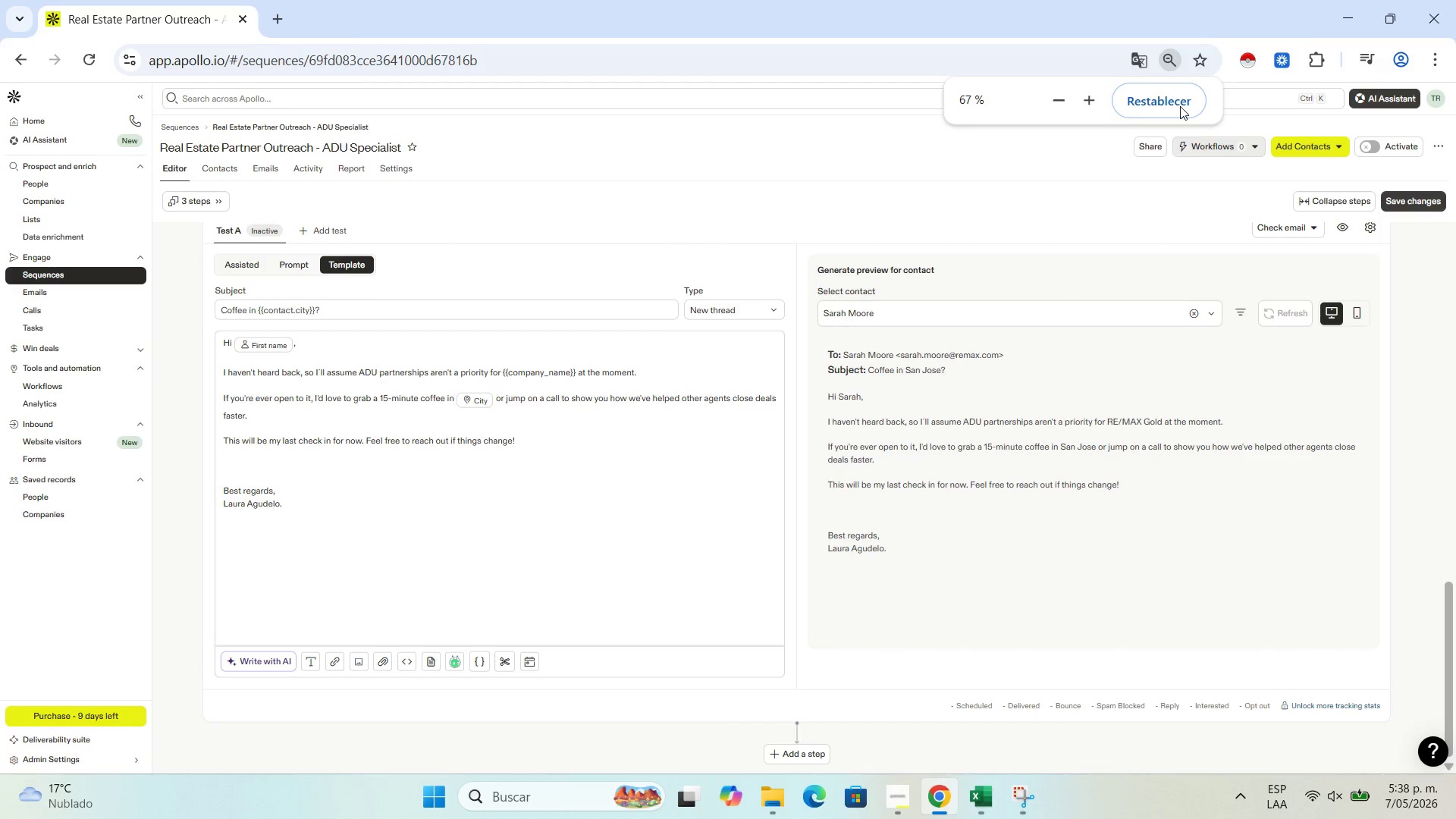 
left_click([1175, 89])
 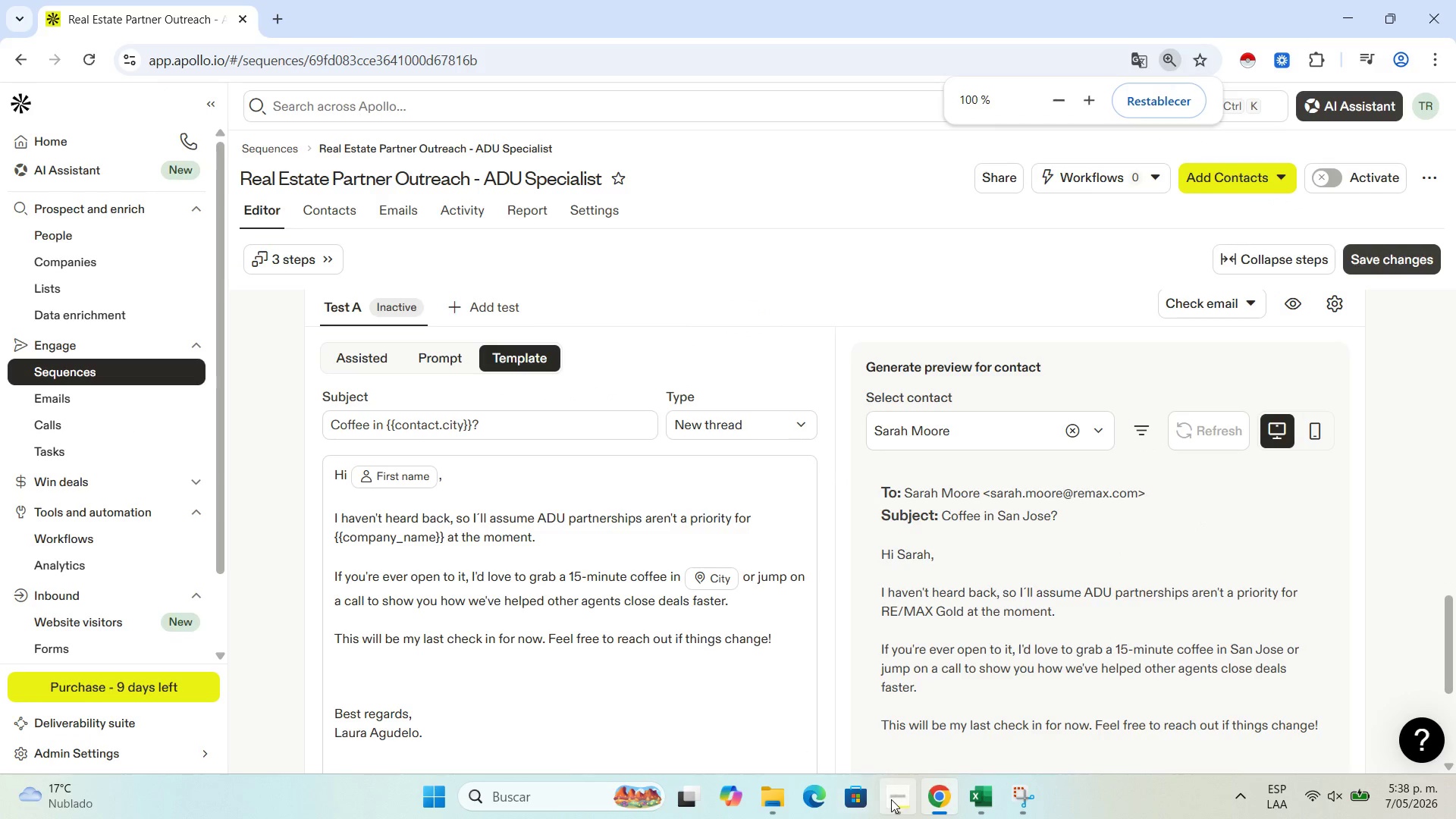 
left_click([887, 801])